 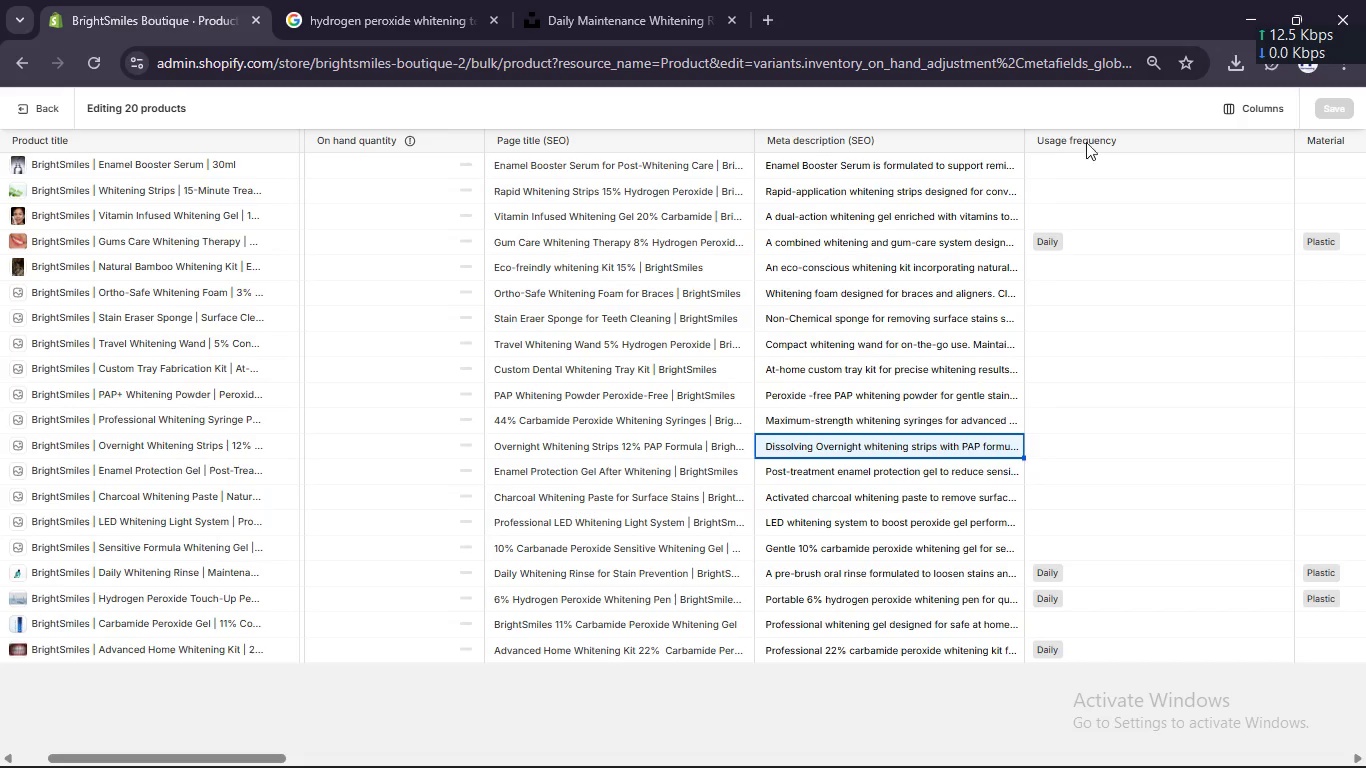 
left_click([1236, 110])
 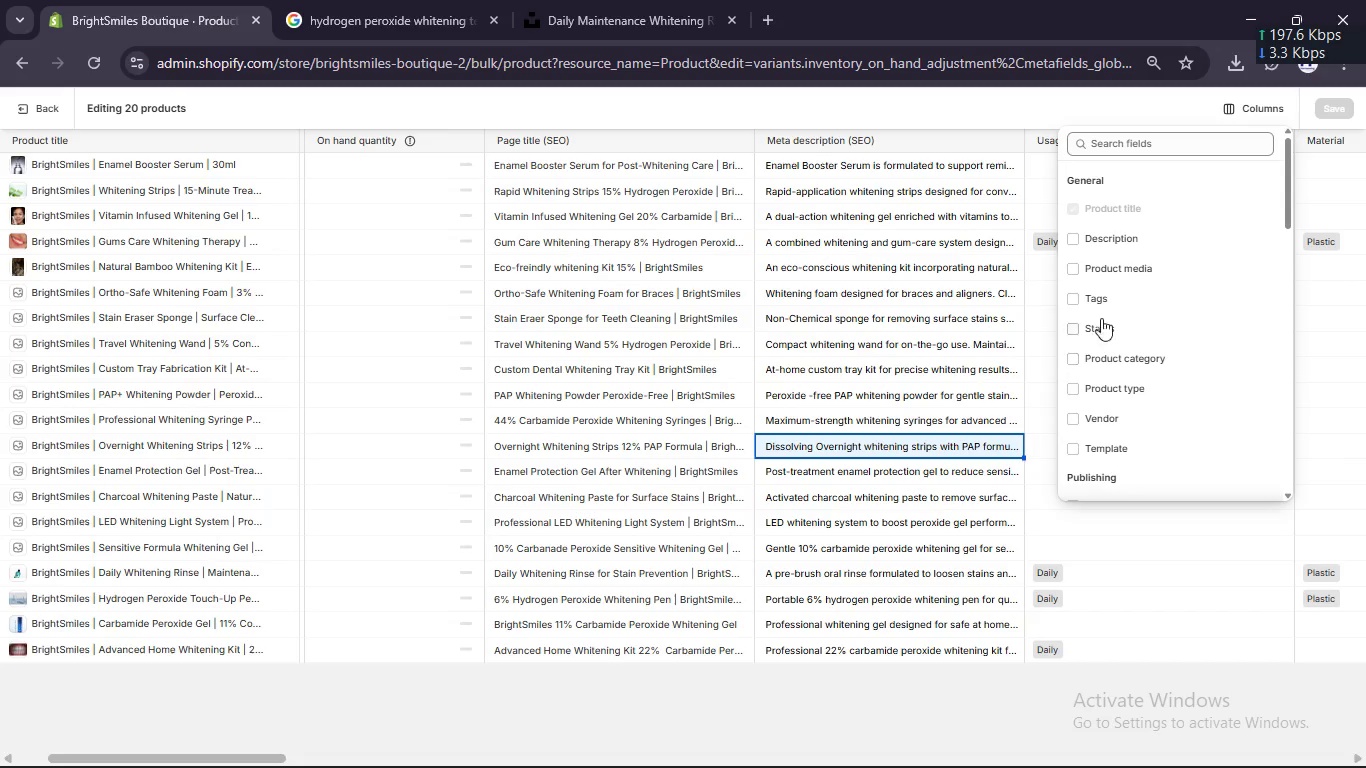 
scroll: coordinate [1101, 287], scroll_direction: up, amount: 1.0
 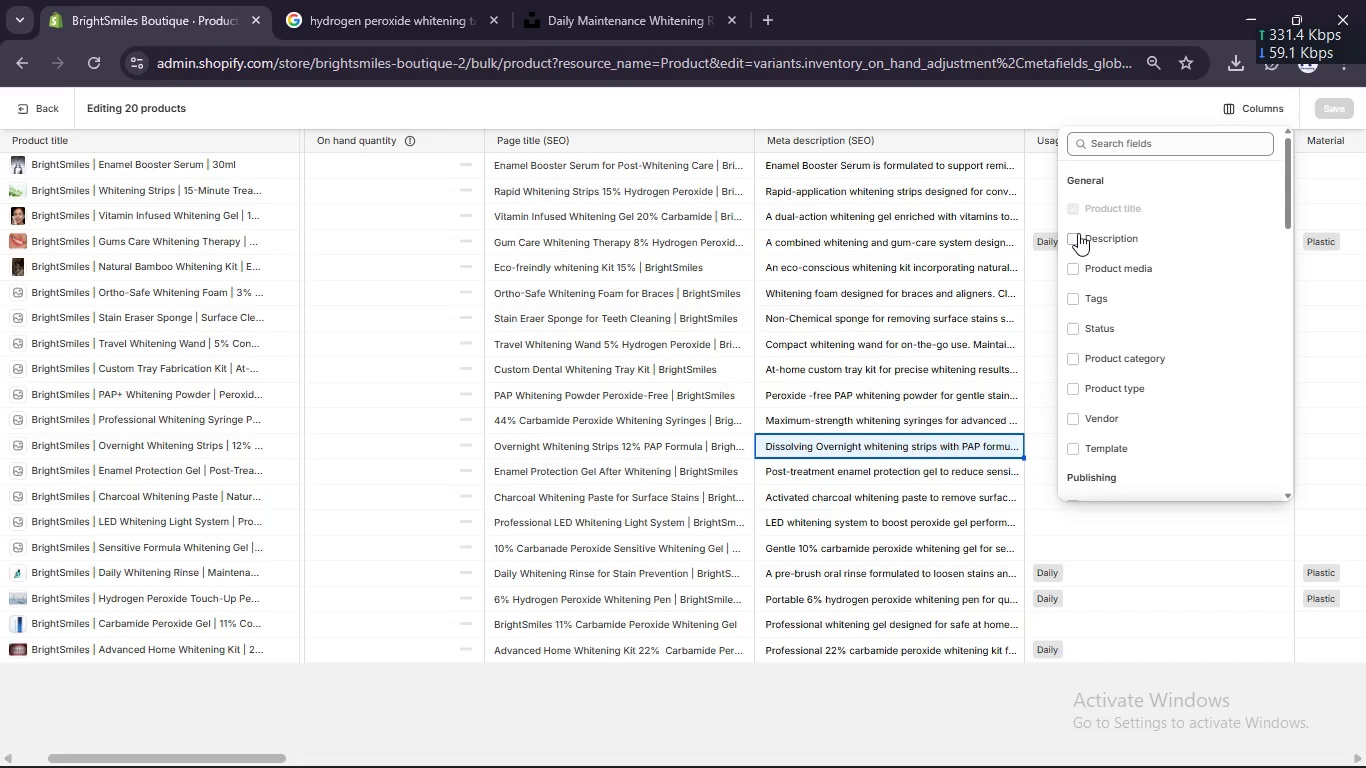 
left_click([1078, 233])
 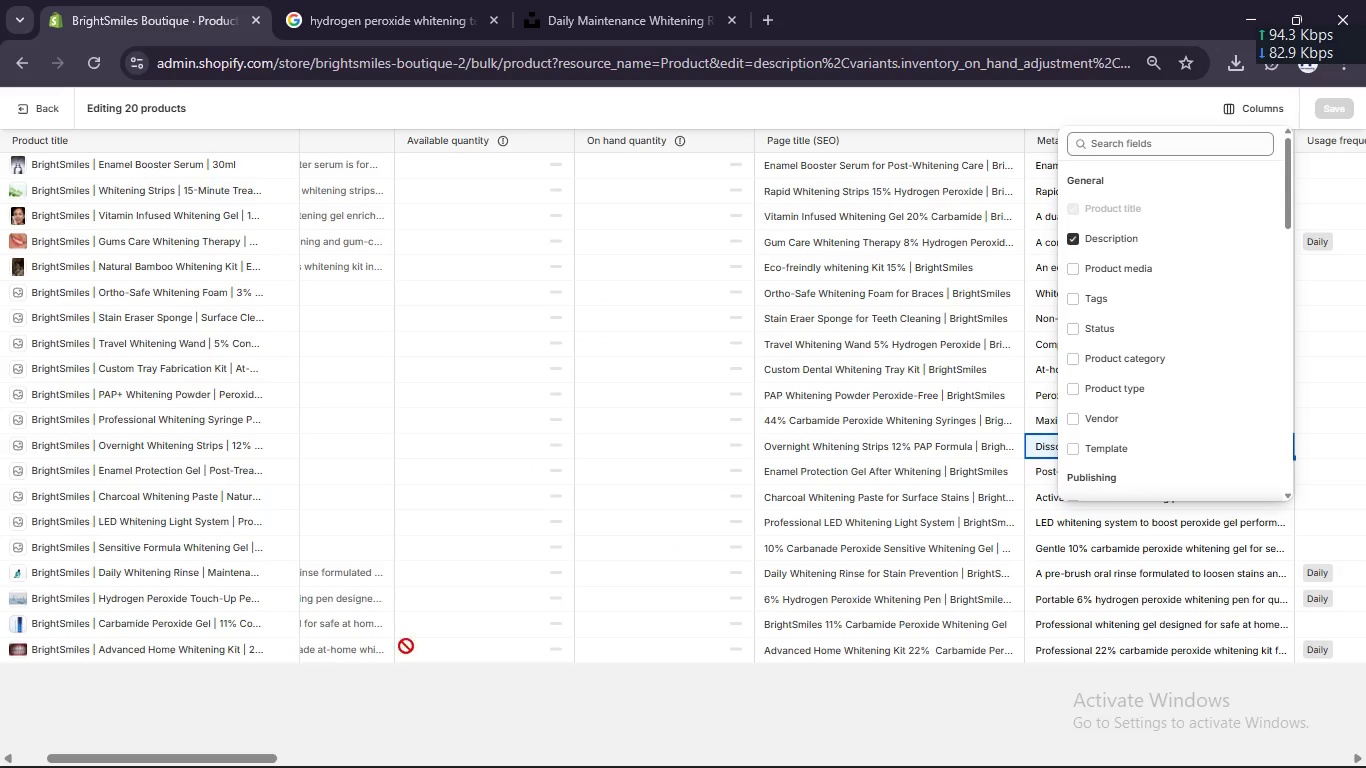 
left_click_drag(start_coordinate=[229, 751], to_coordinate=[77, 740])
 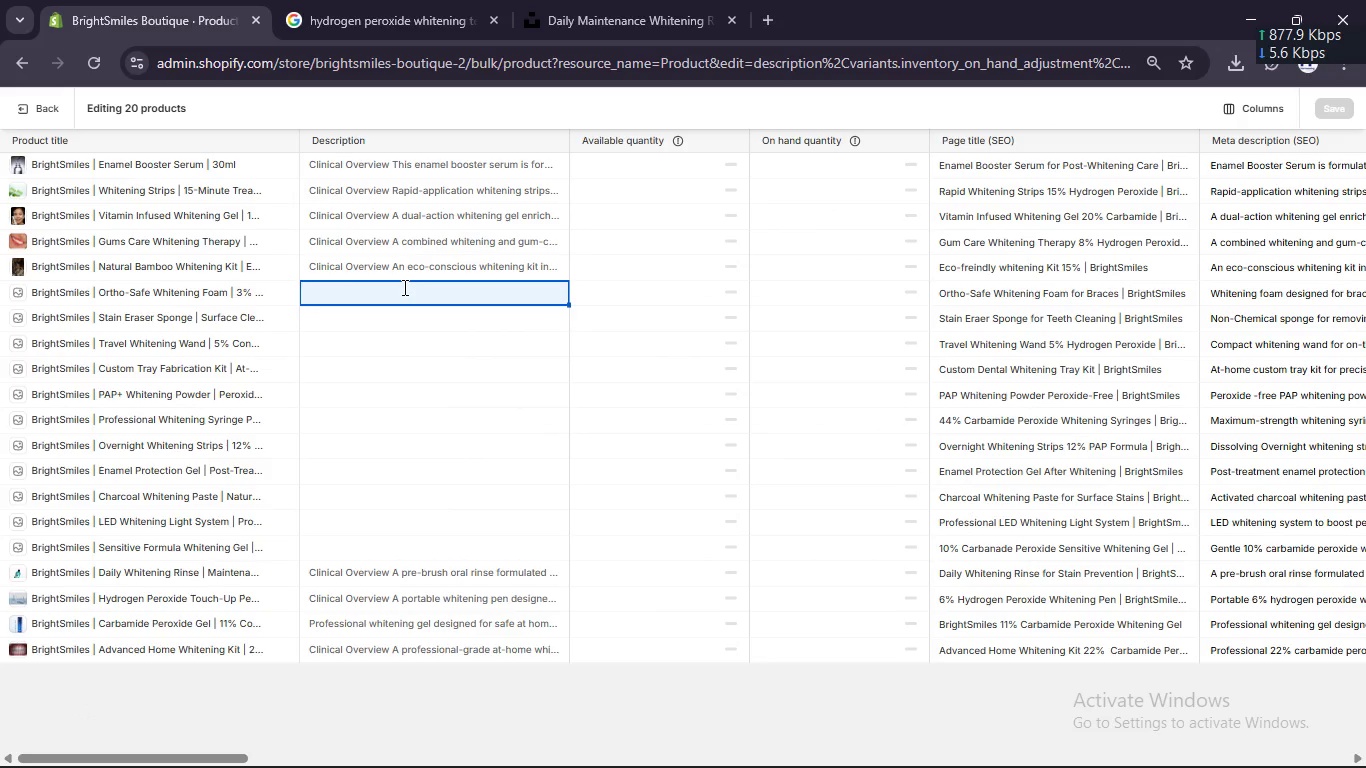 
left_click([393, 273])
 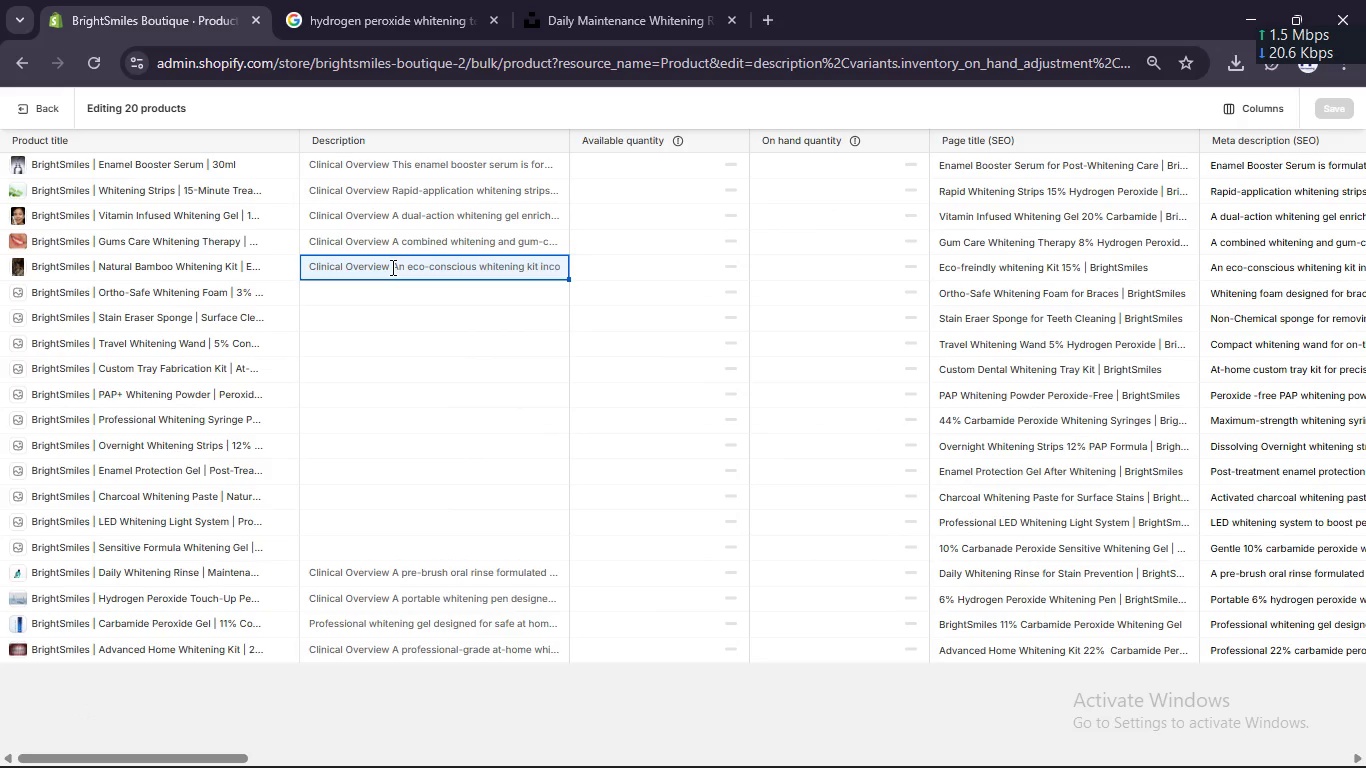 
double_click([391, 267])
 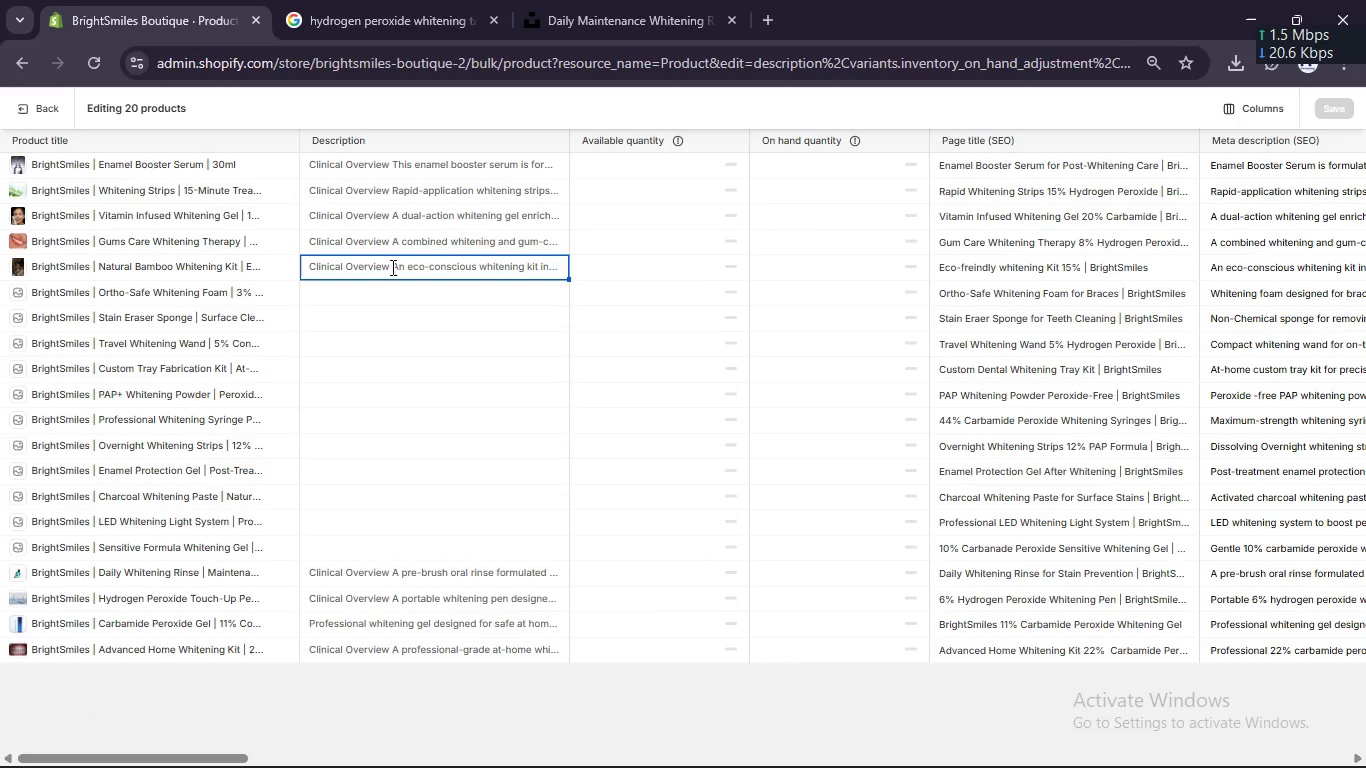 
hold_key(key=ControlLeft, duration=0.75)
 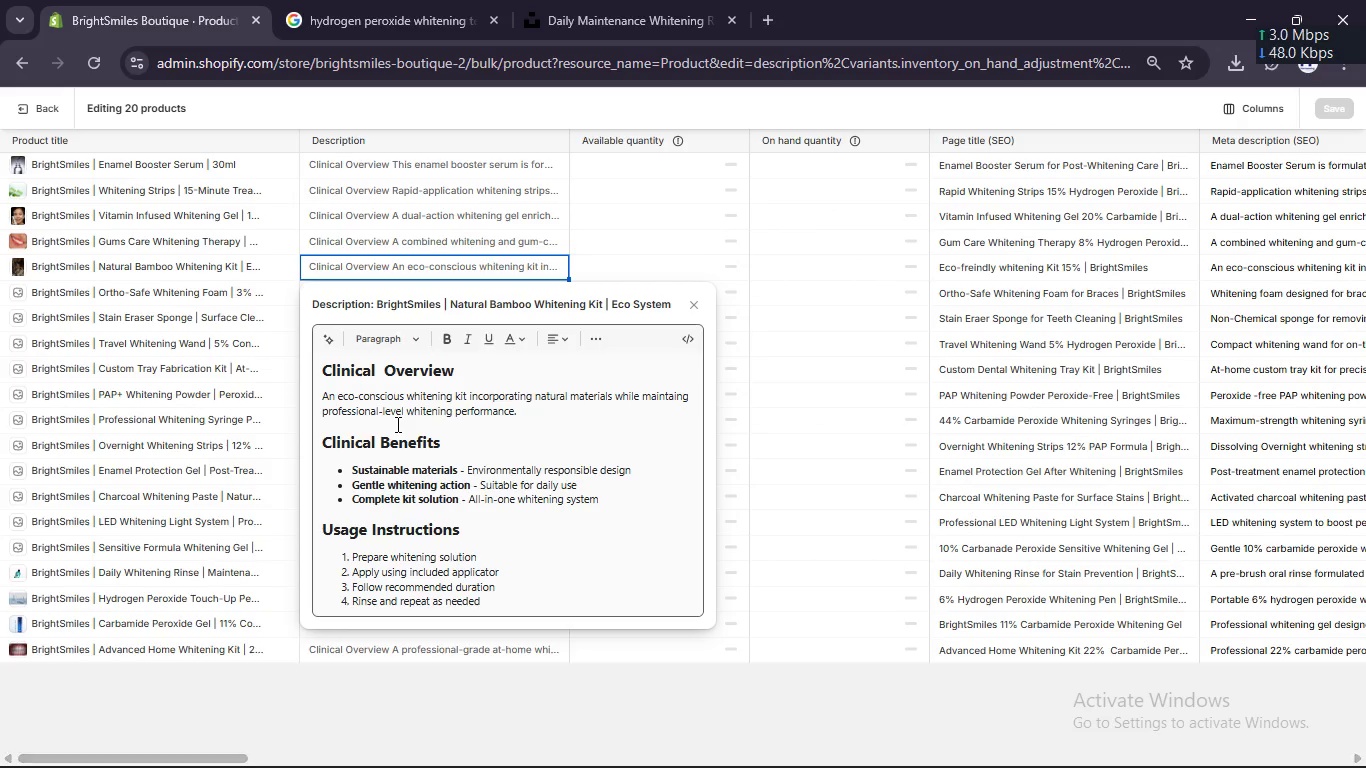 
left_click([396, 424])
 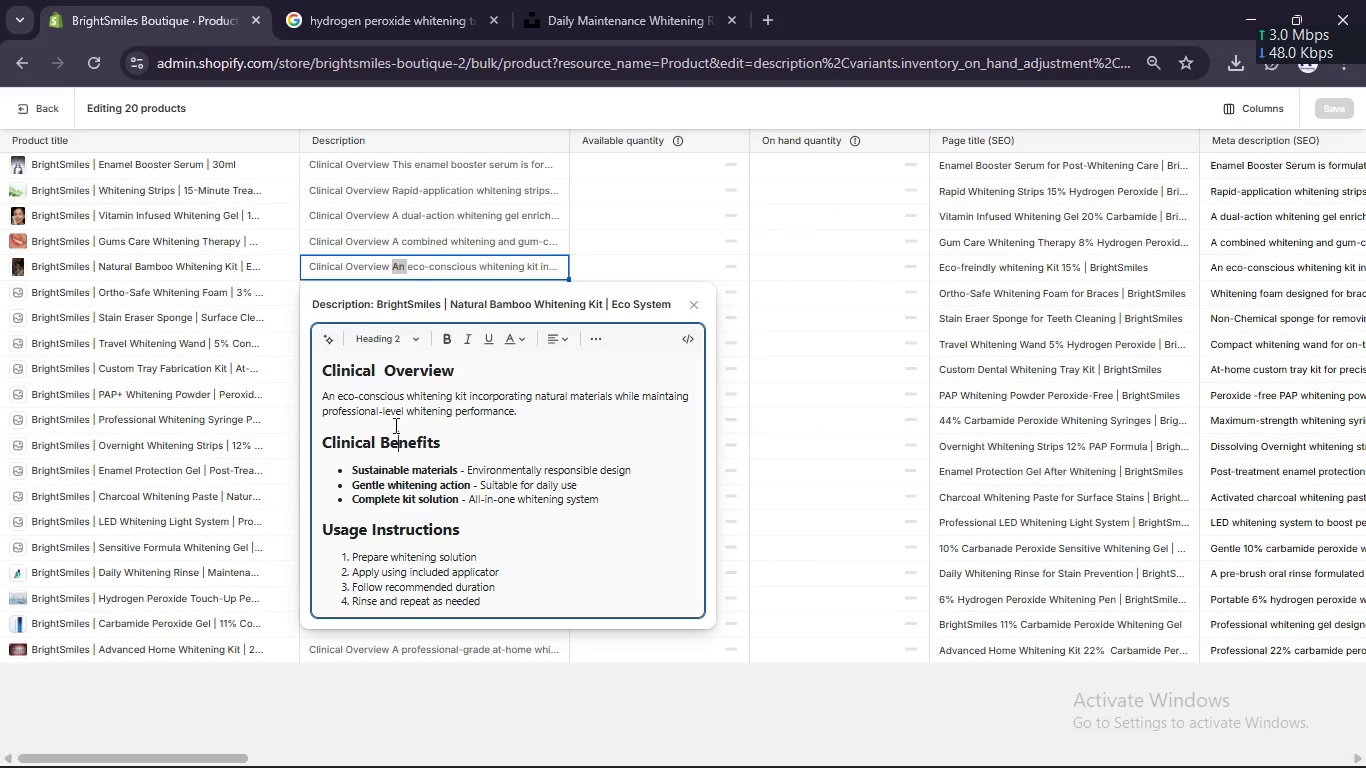 
scroll: coordinate [394, 425], scroll_direction: down, amount: 1.0
 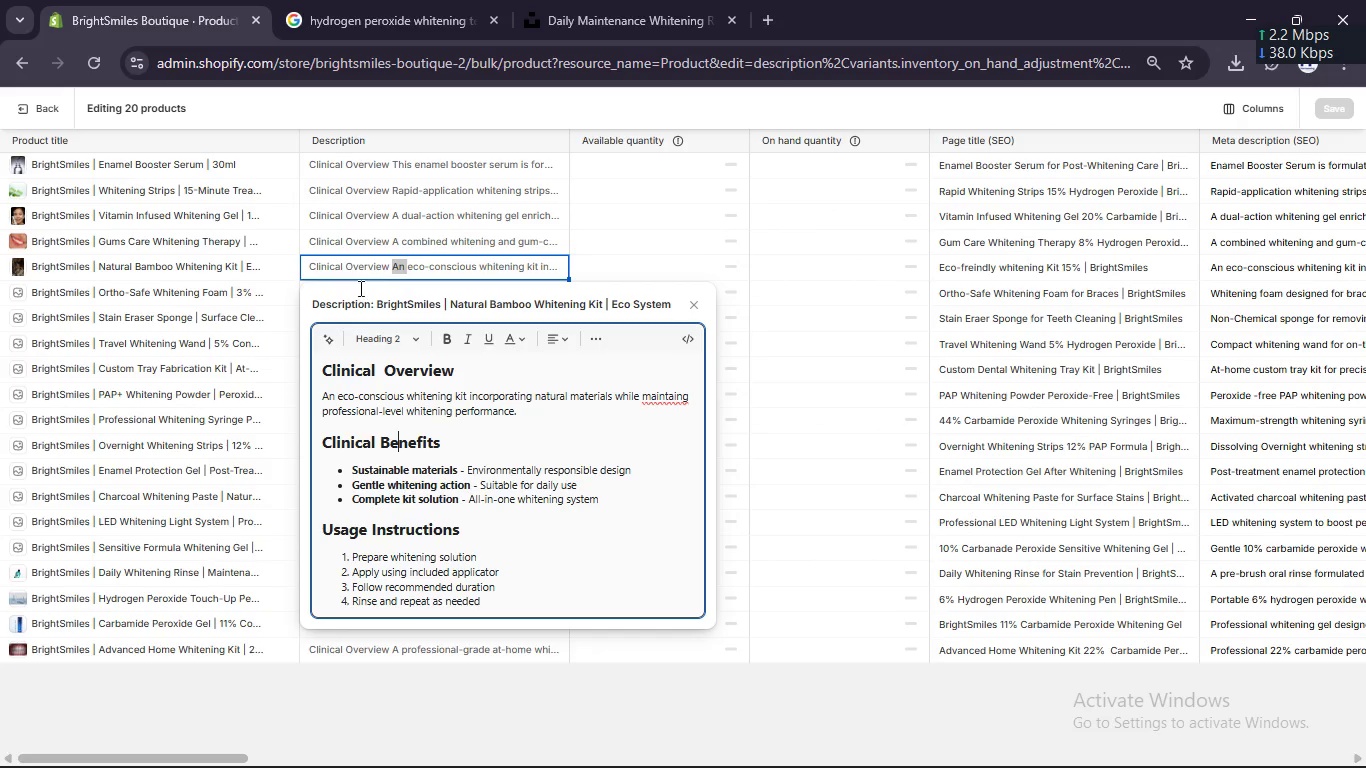 
key(Control+A)
 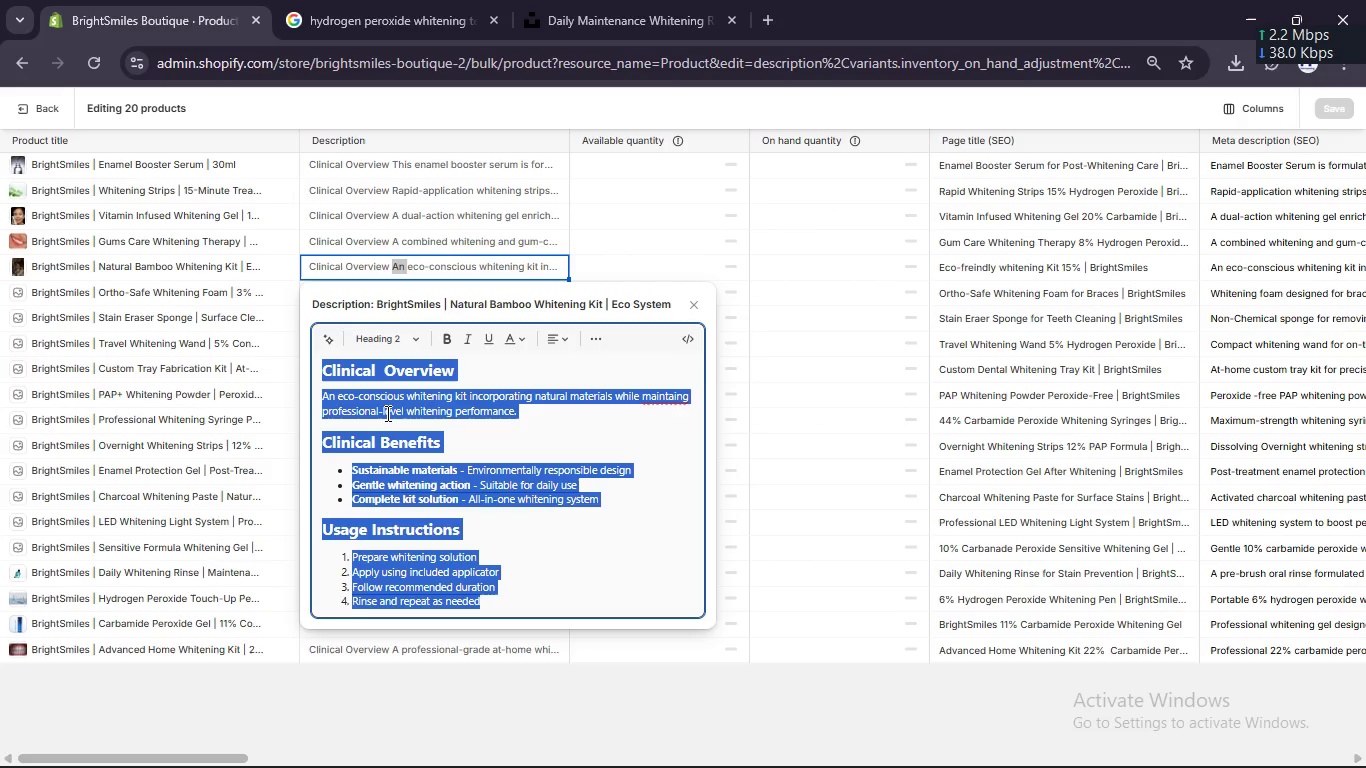 
key(Control+C)
 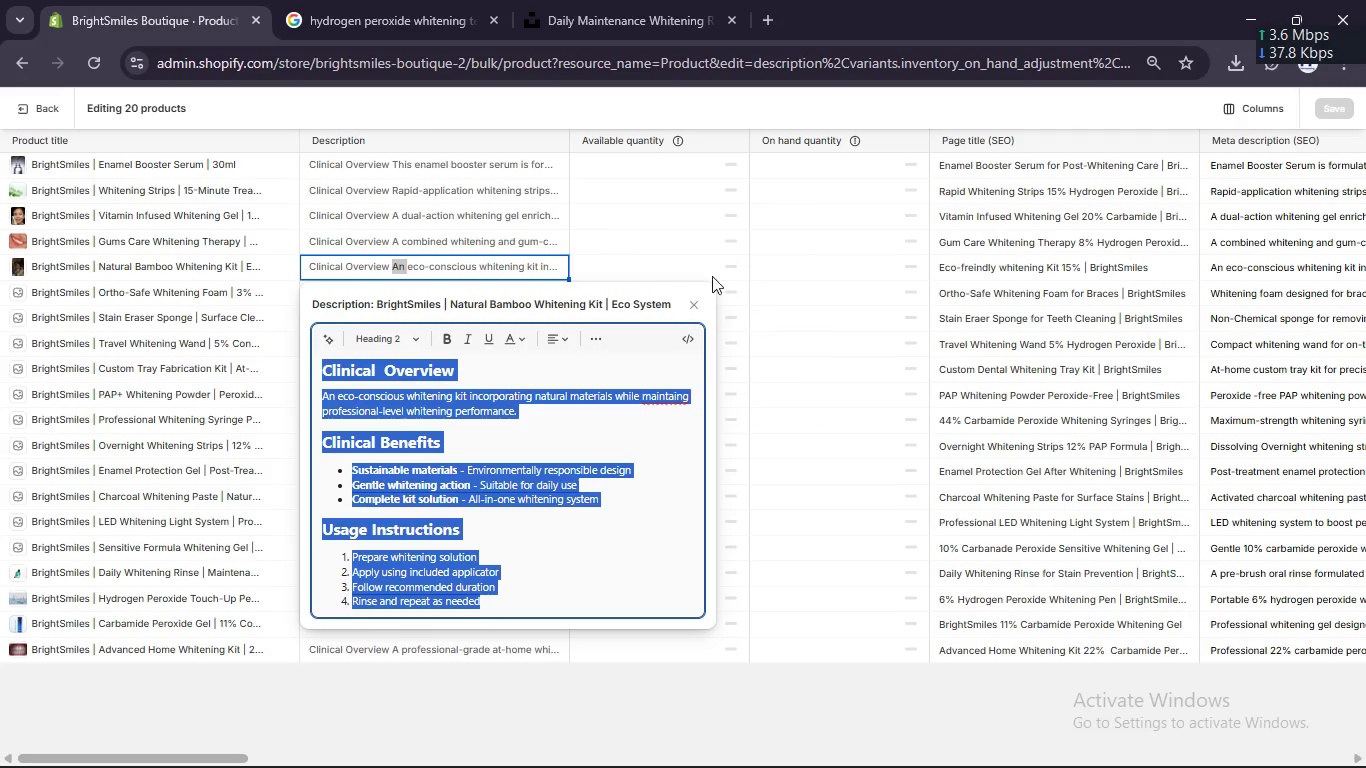 
left_click([682, 259])
 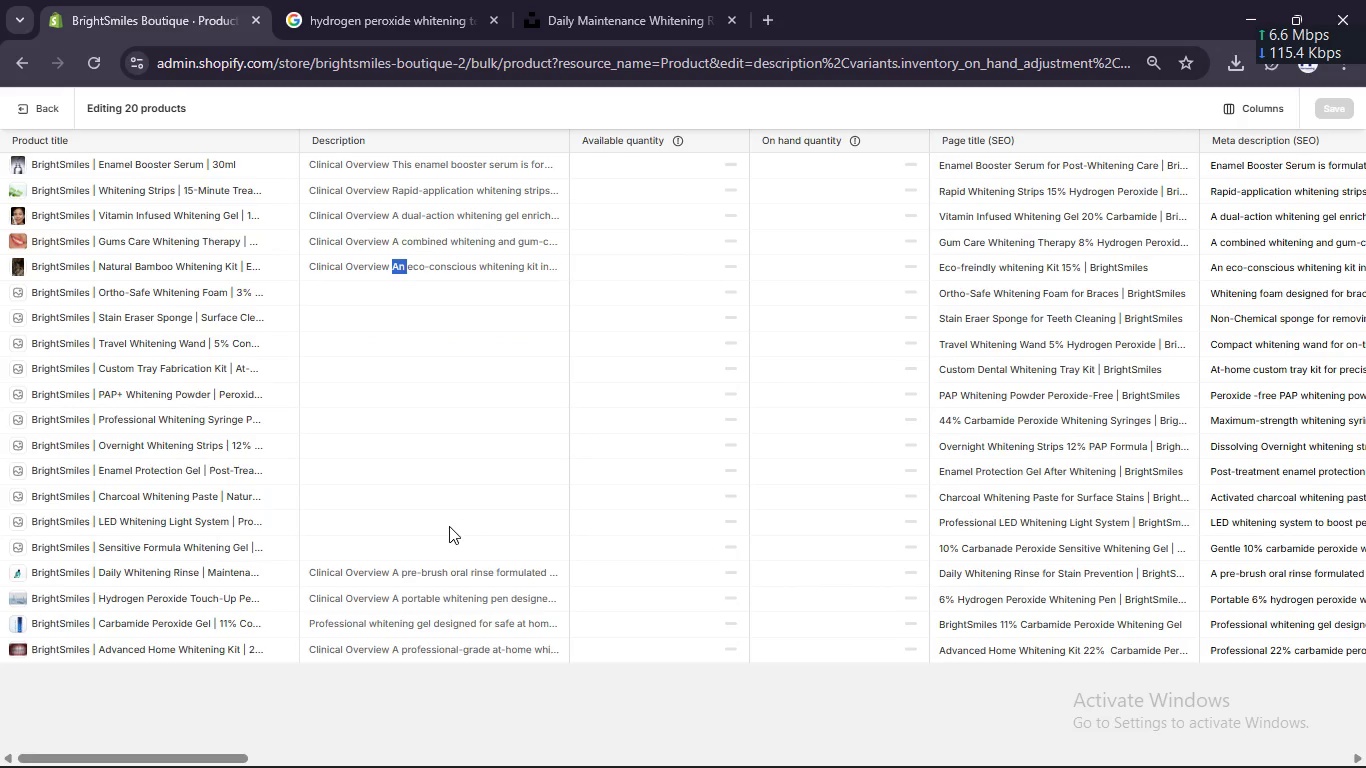 
left_click([431, 544])
 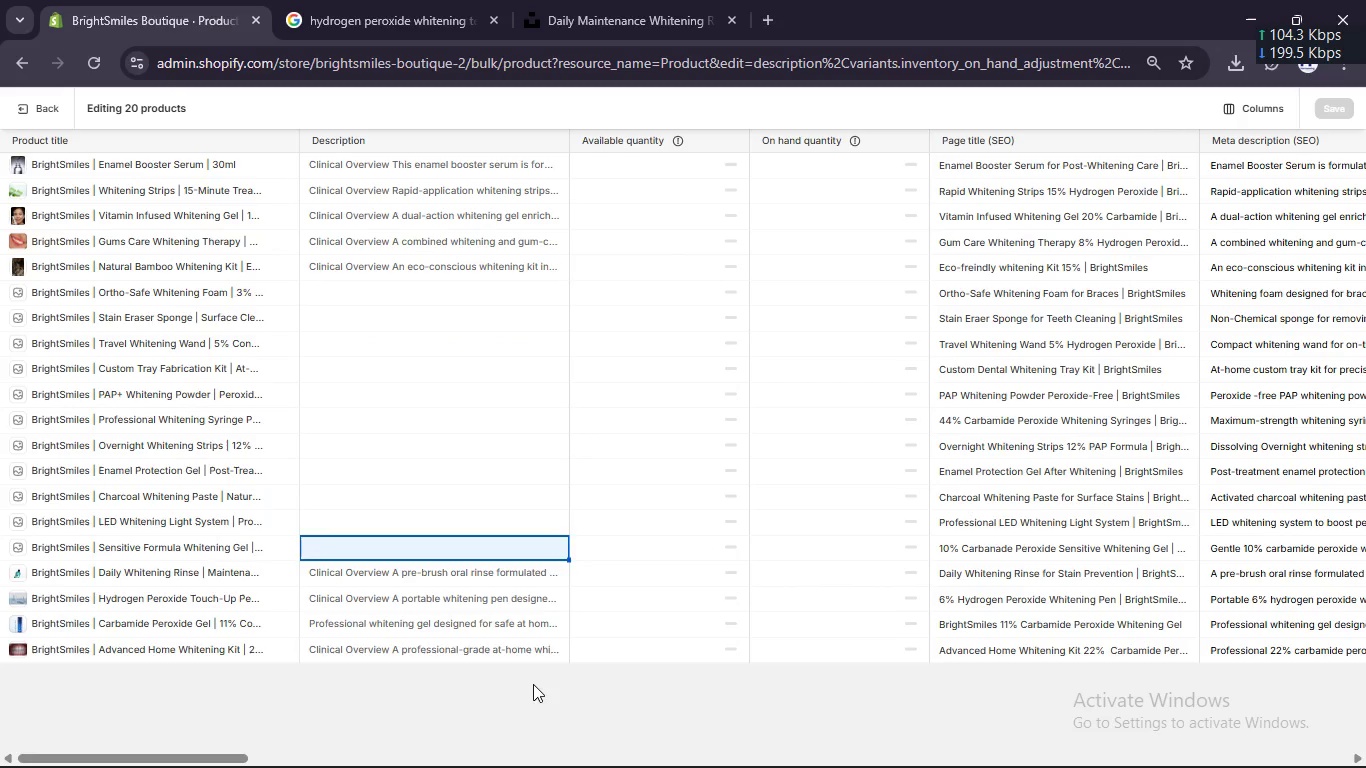 
wait(12.19)
 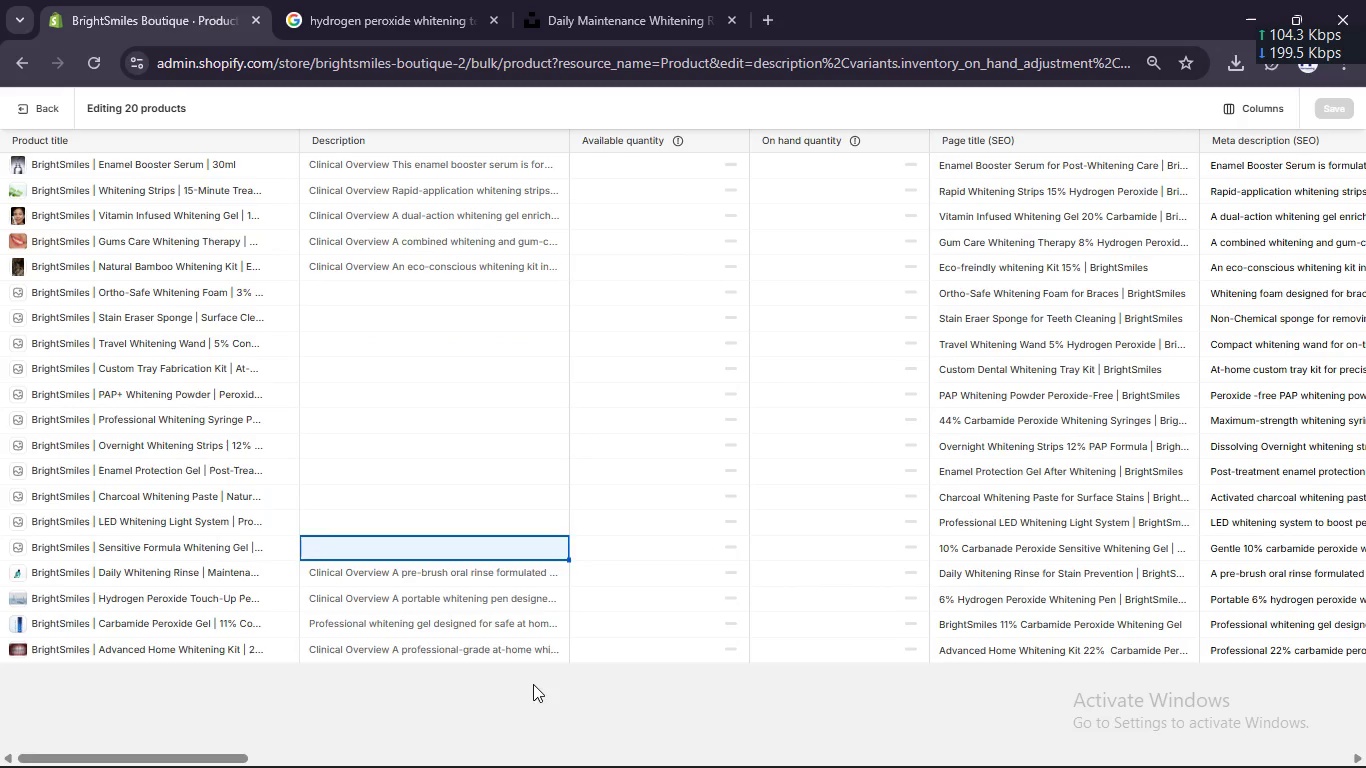 
left_click([458, 547])
 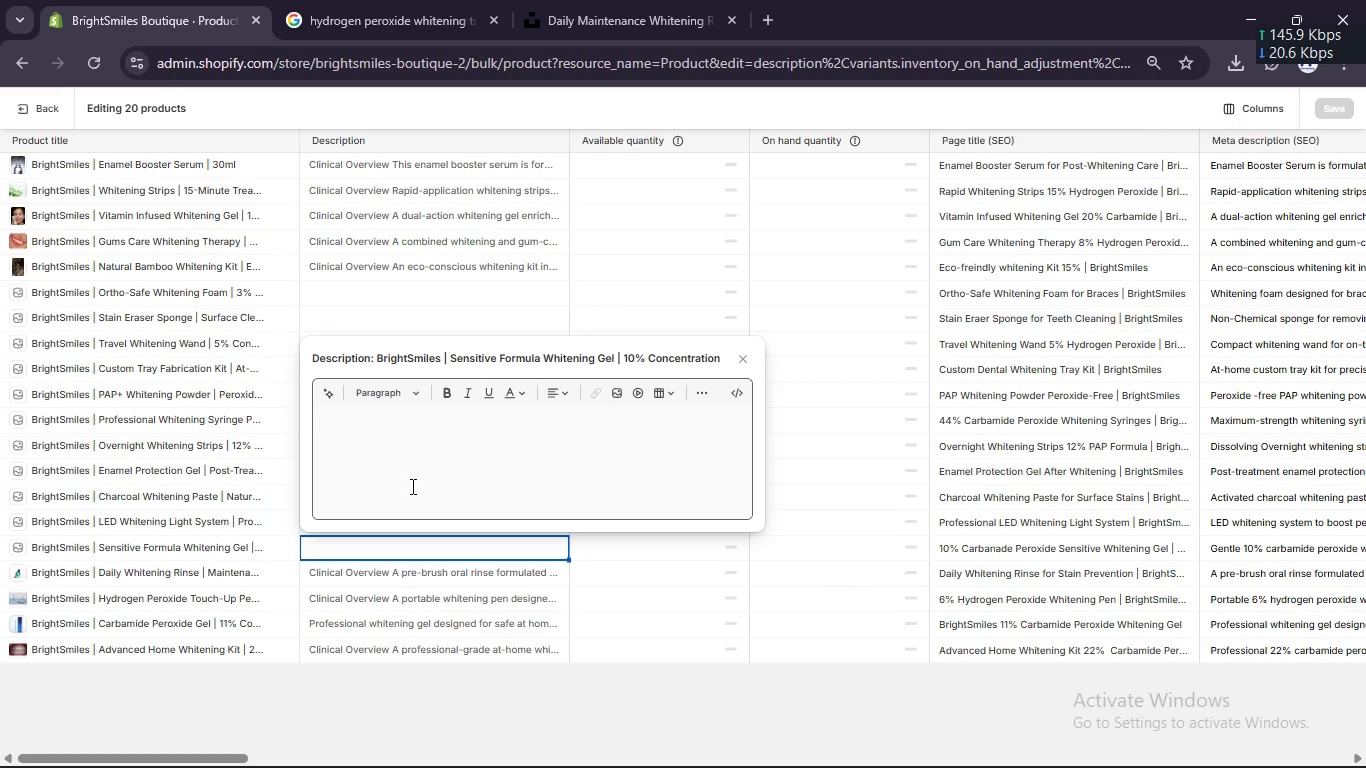 
left_click([410, 484])
 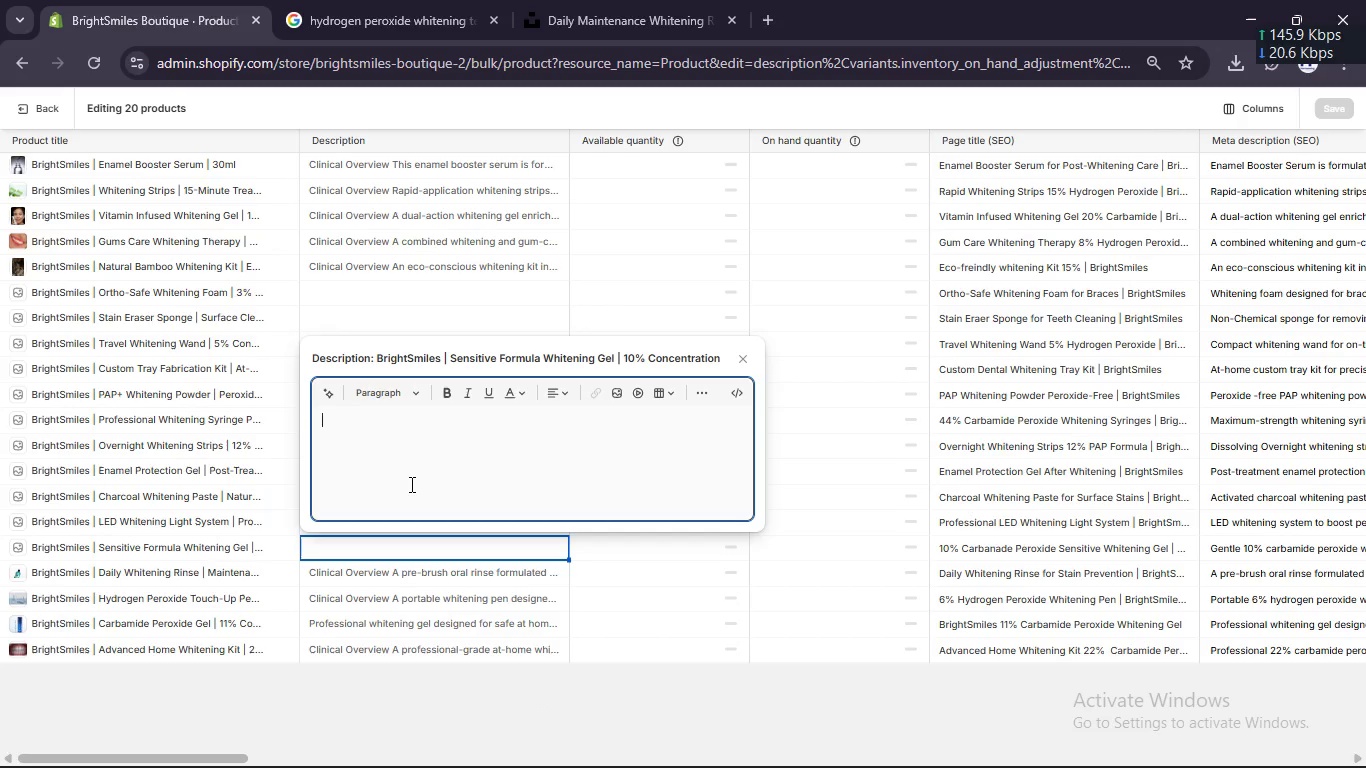 
key(Control+V)
 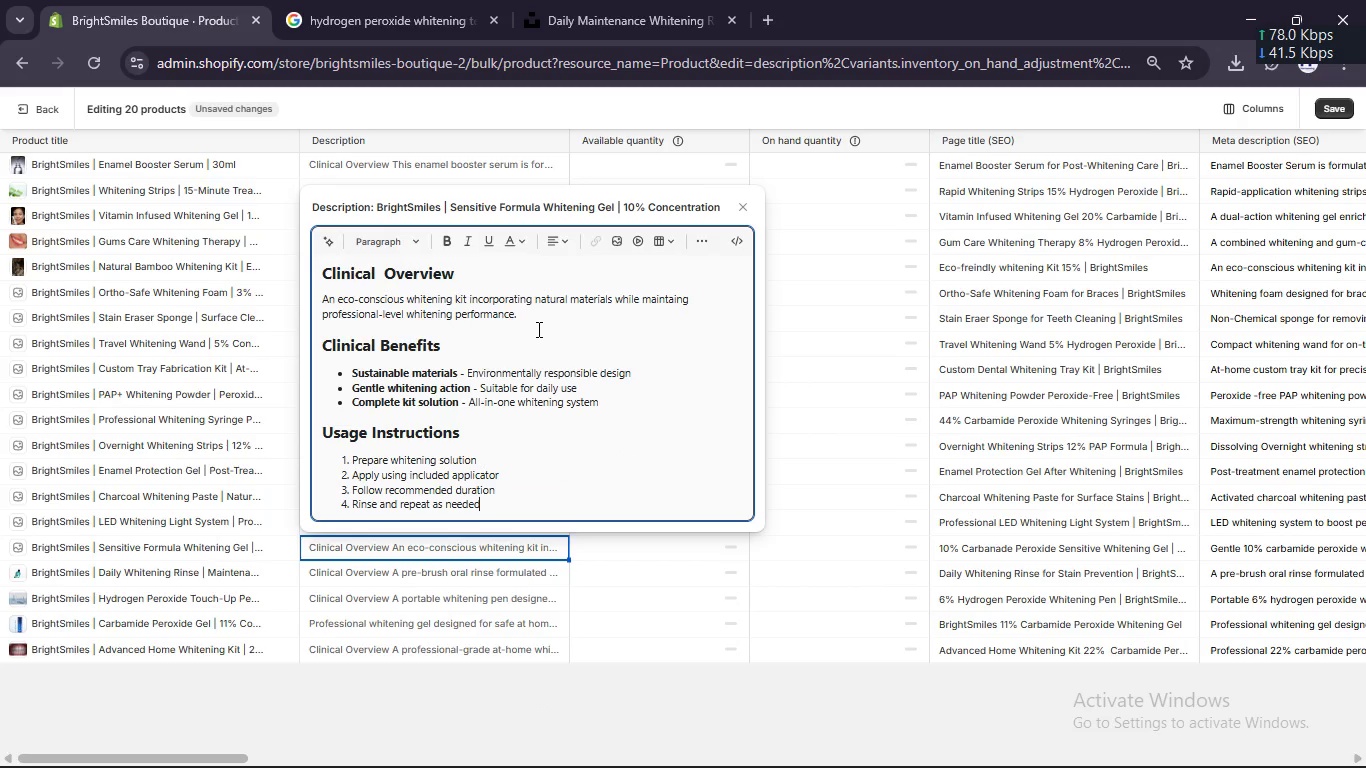 
wait(6.41)
 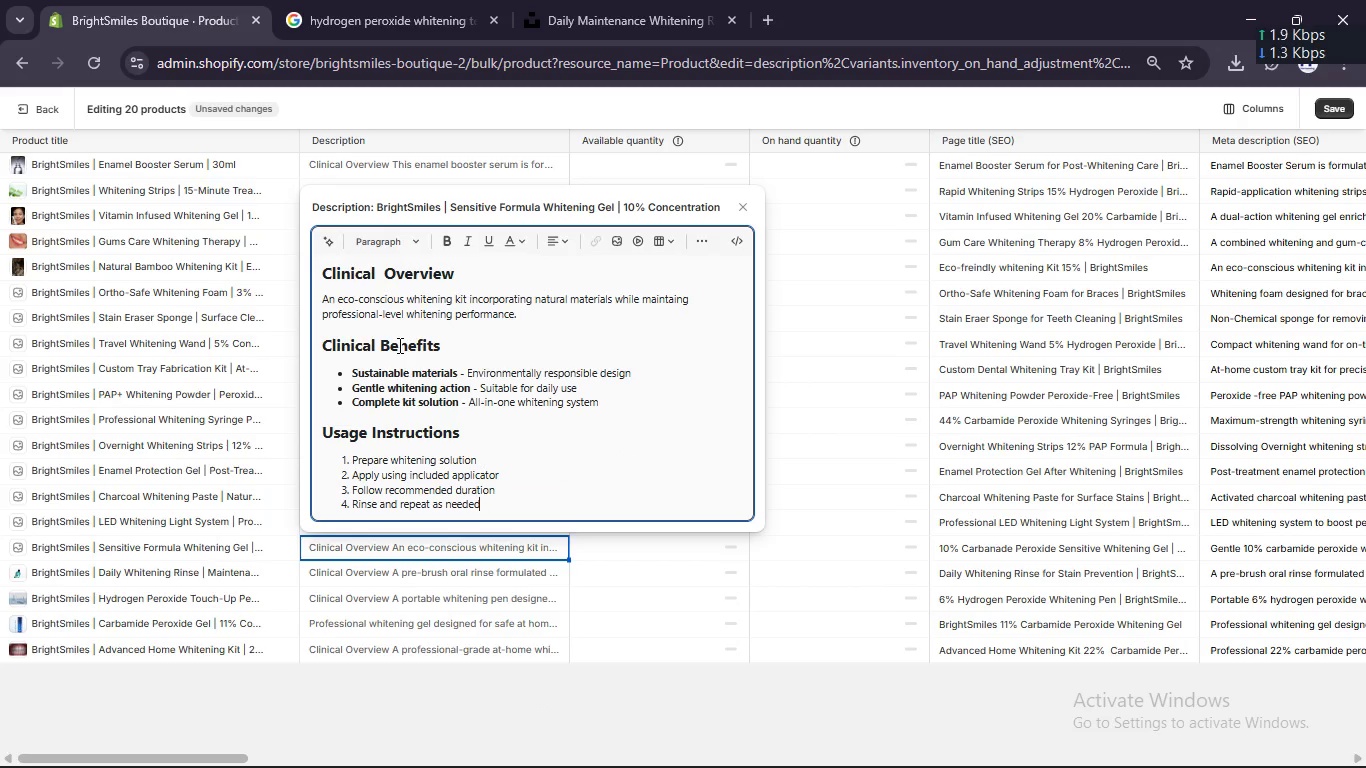 
left_click([508, 304])
 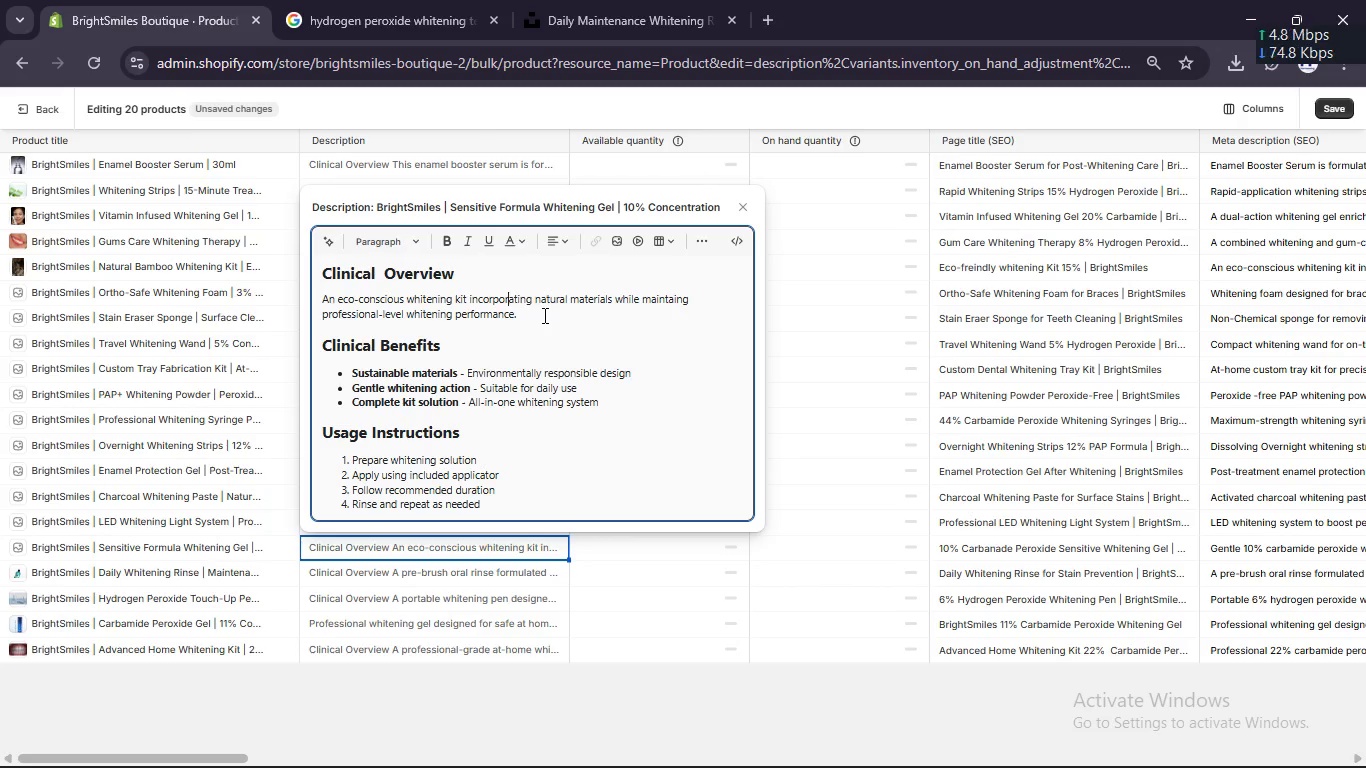 
left_click([543, 315])
 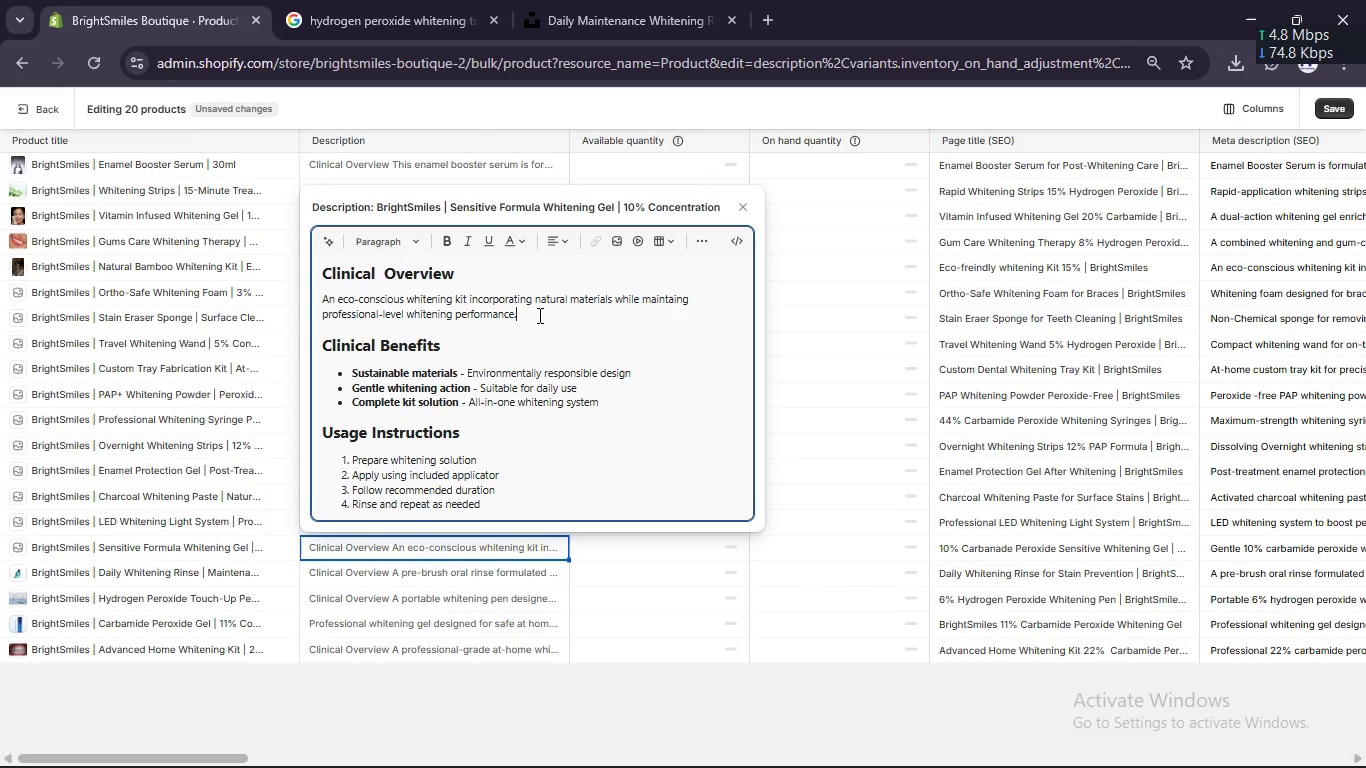 
left_click_drag(start_coordinate=[538, 315], to_coordinate=[312, 295])
 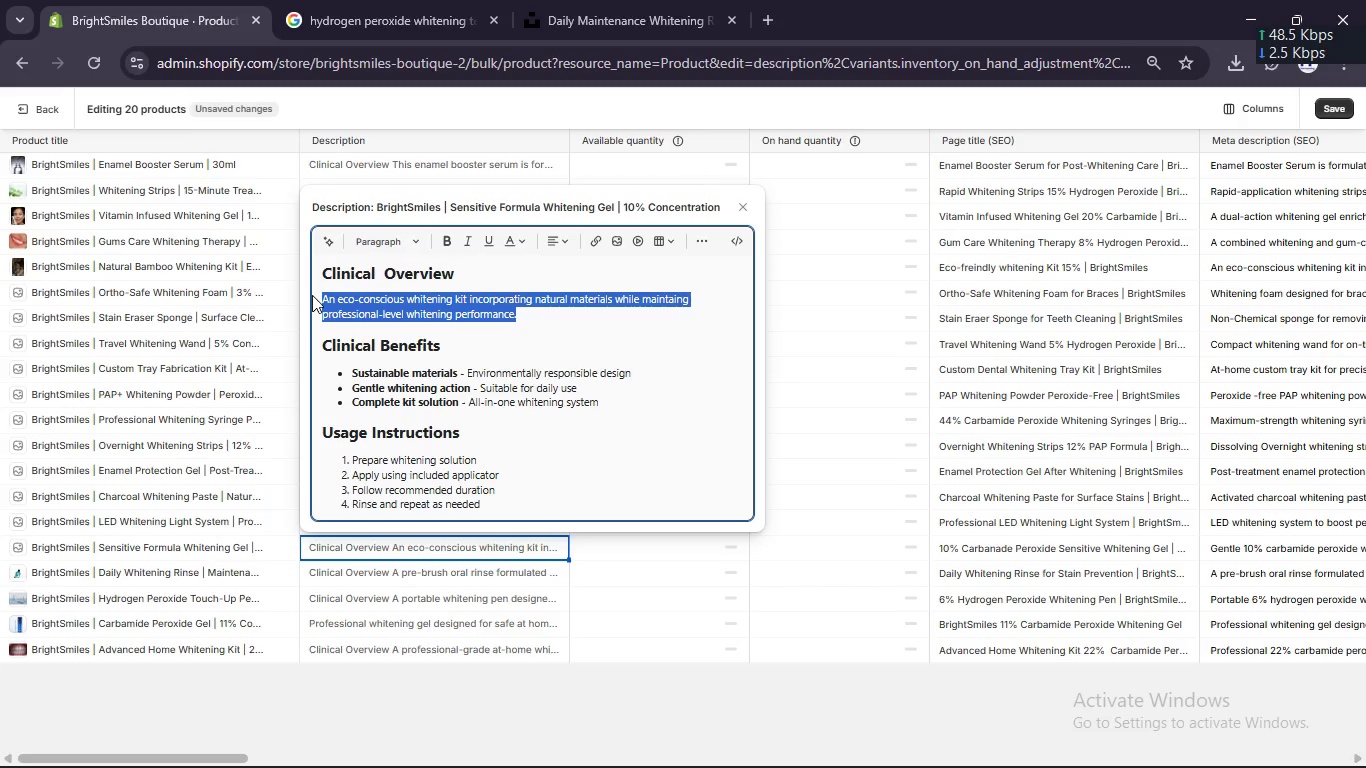 
type(A Low)
key(Backspace)
key(Backspace)
key(Backspace)
type(low-concetration whitening gel specifically formulated for patients with sensitivity or gum recession)
 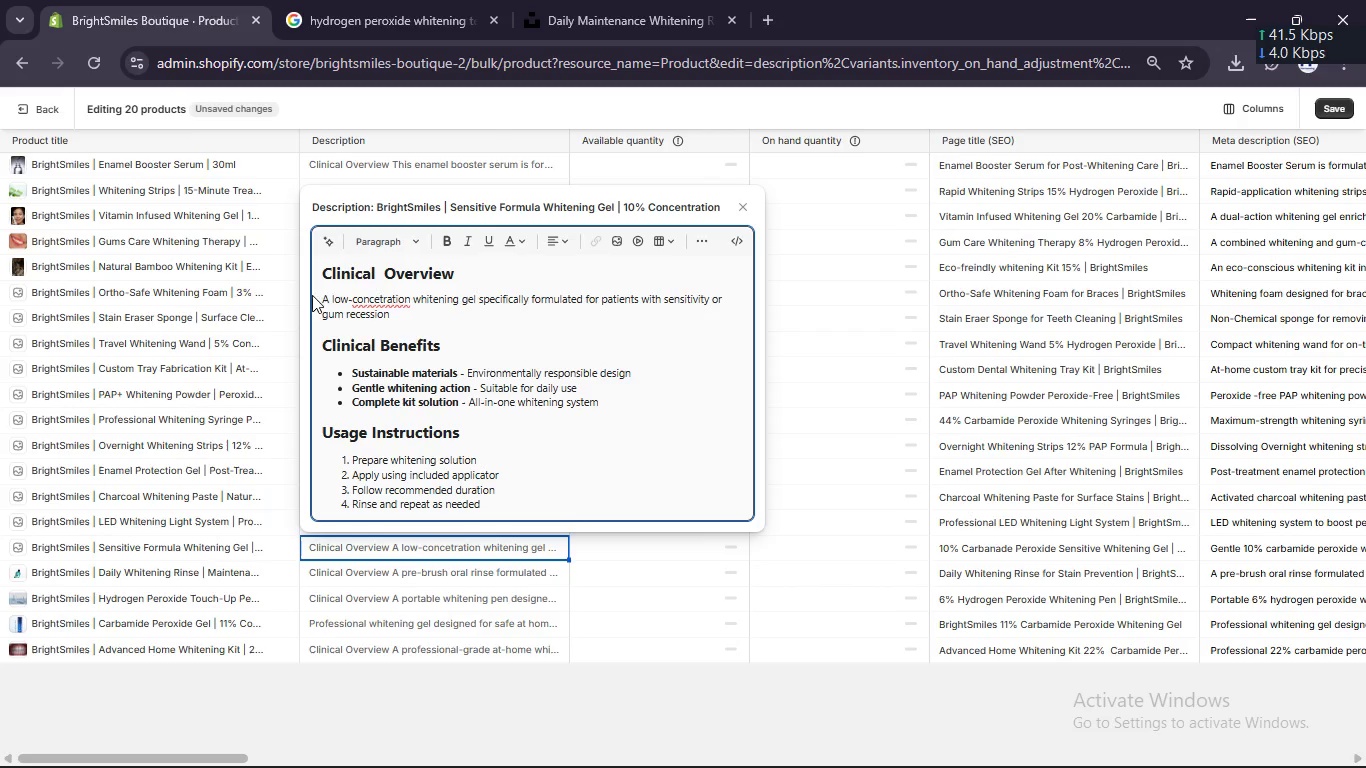 
left_click([382, 297])
 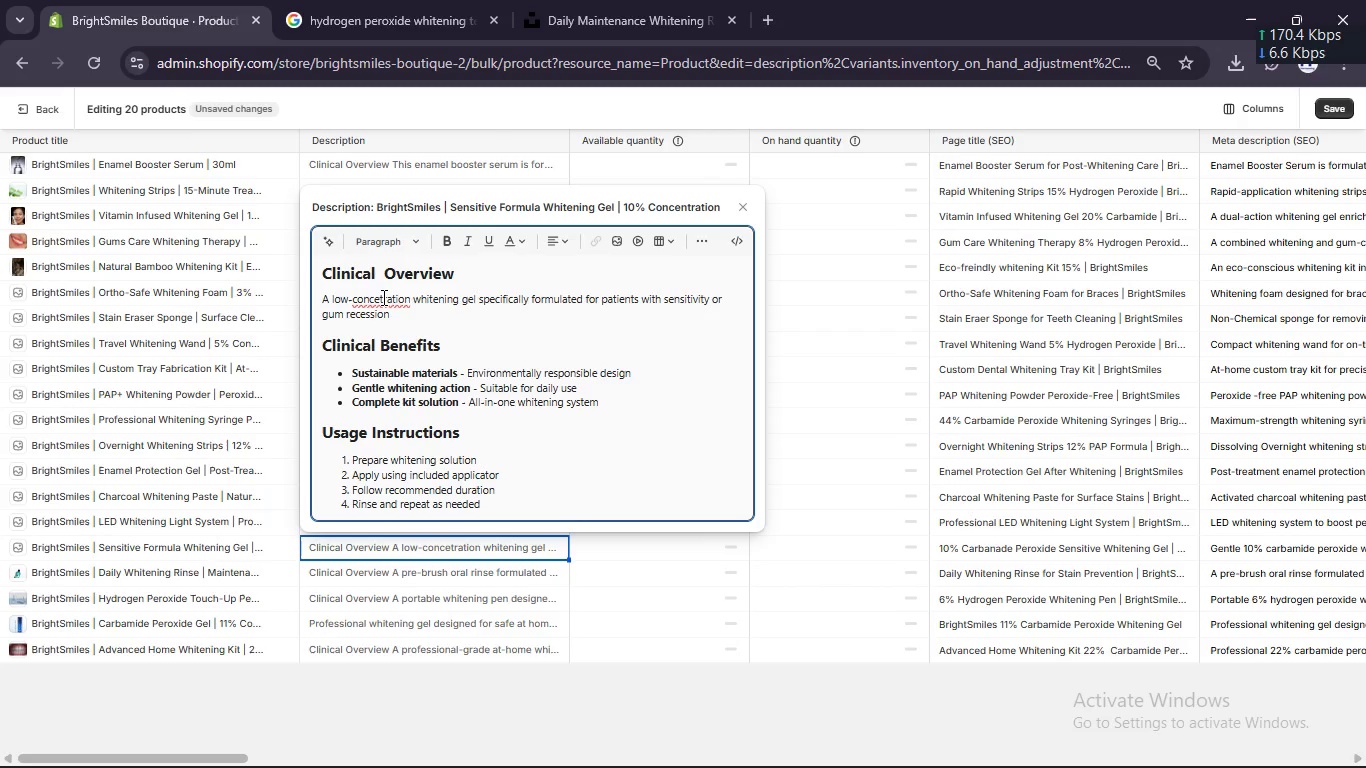 
key(ArrowLeft)
 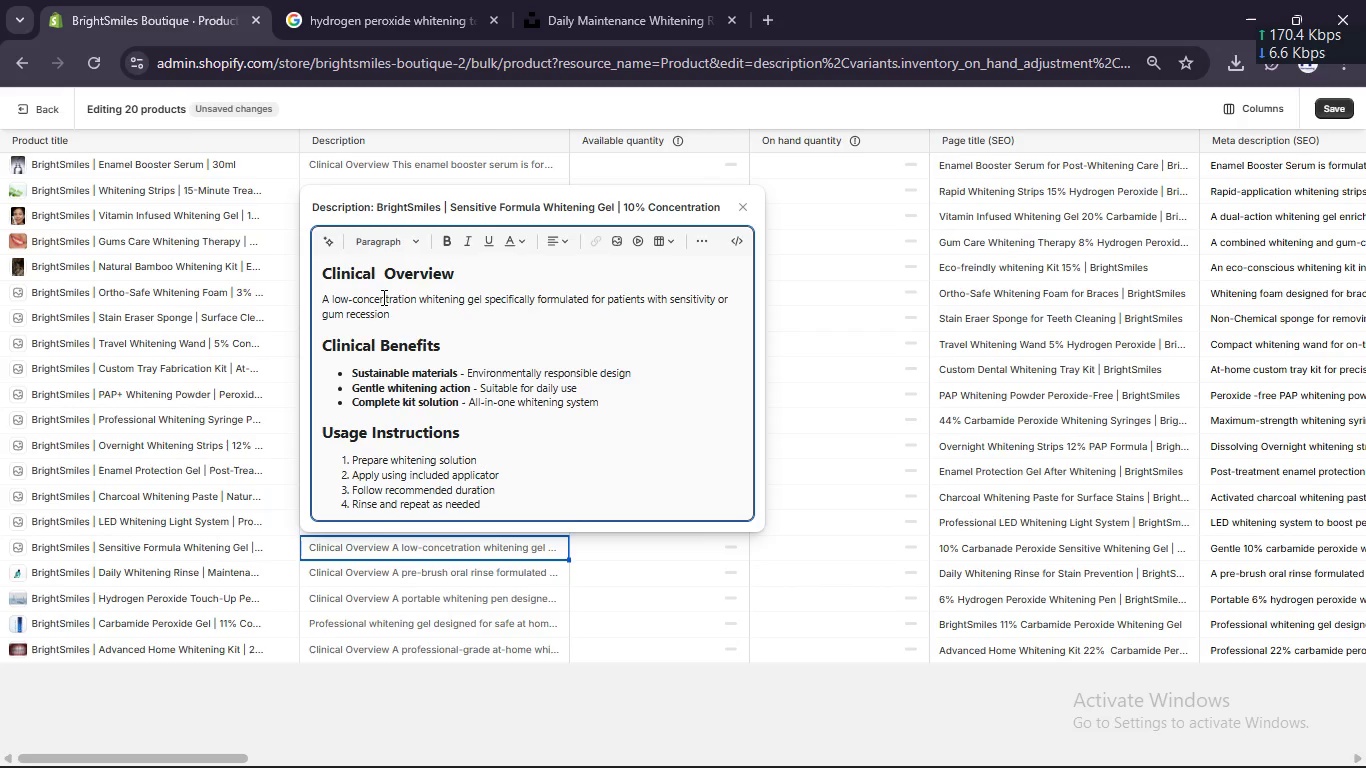 
key(N)
 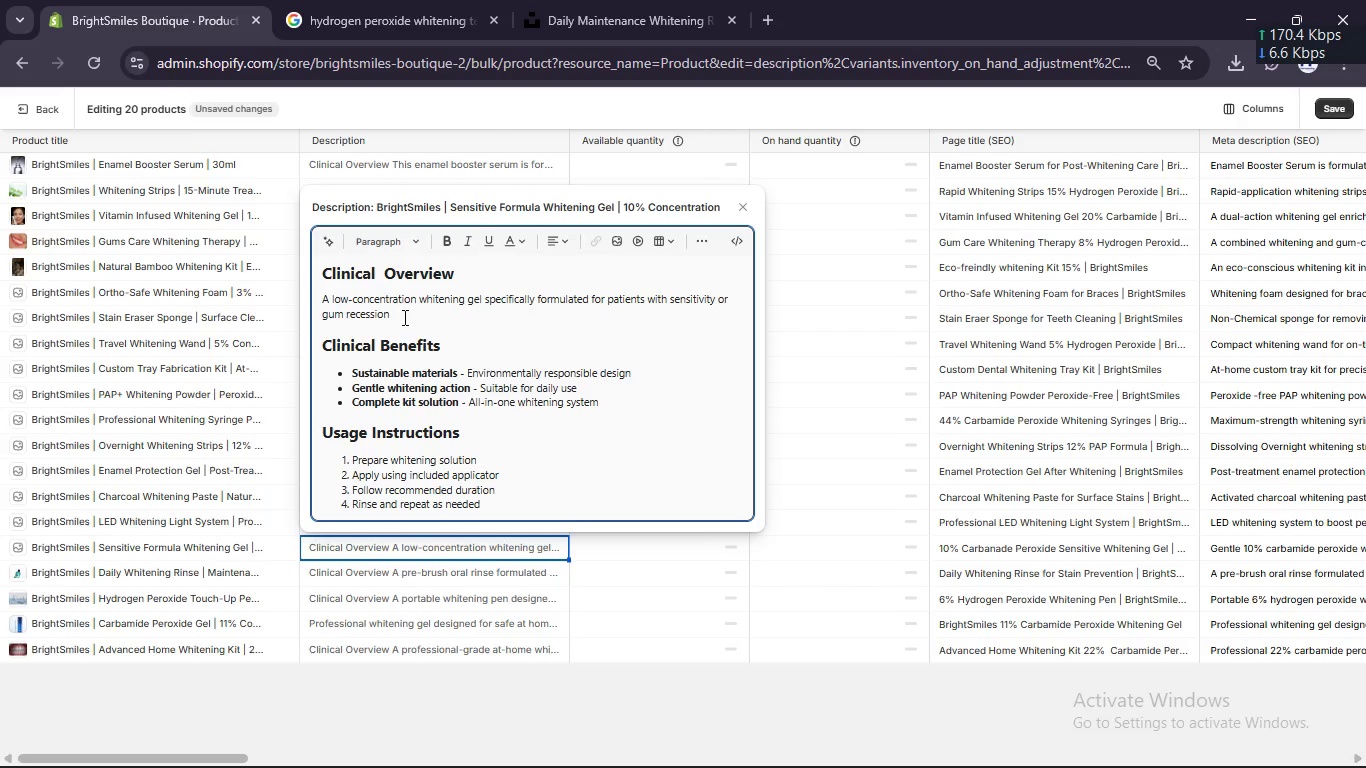 
left_click([403, 317])
 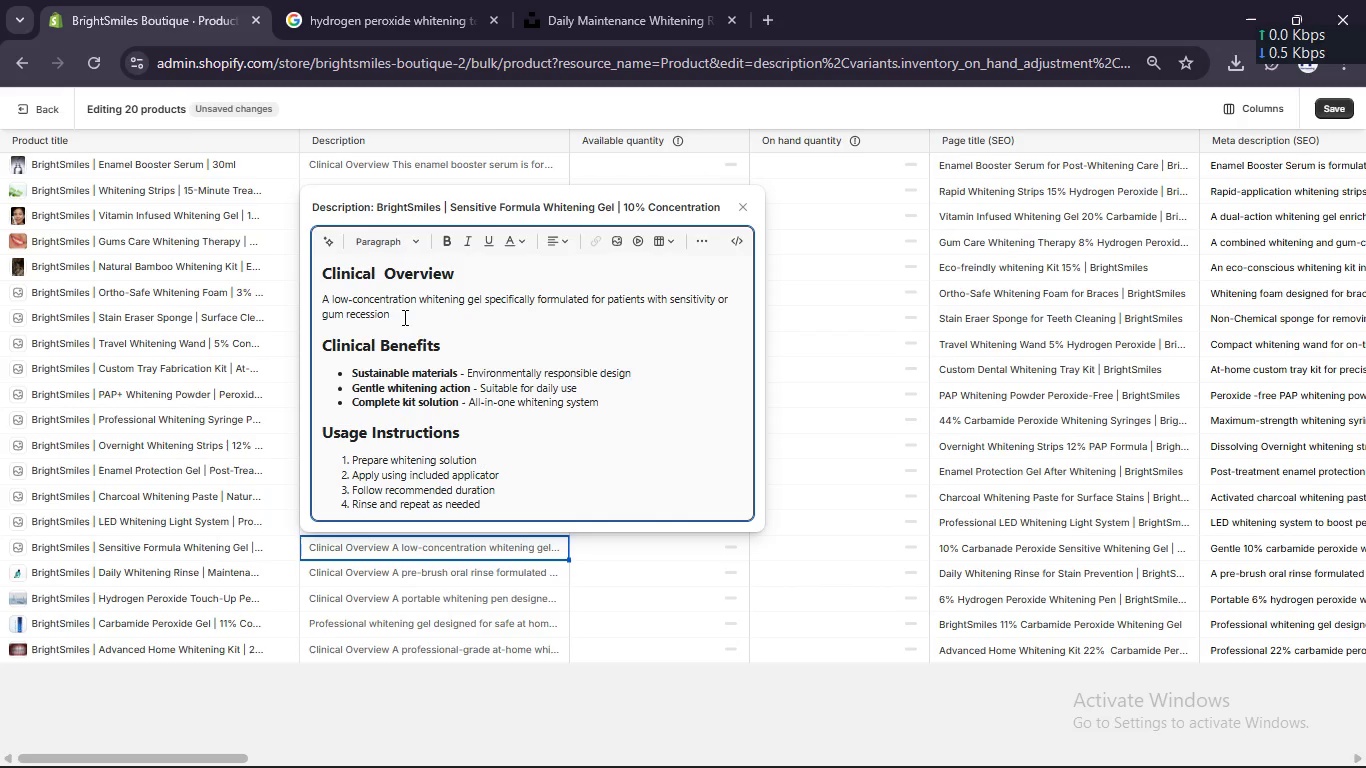 
key(Period)
 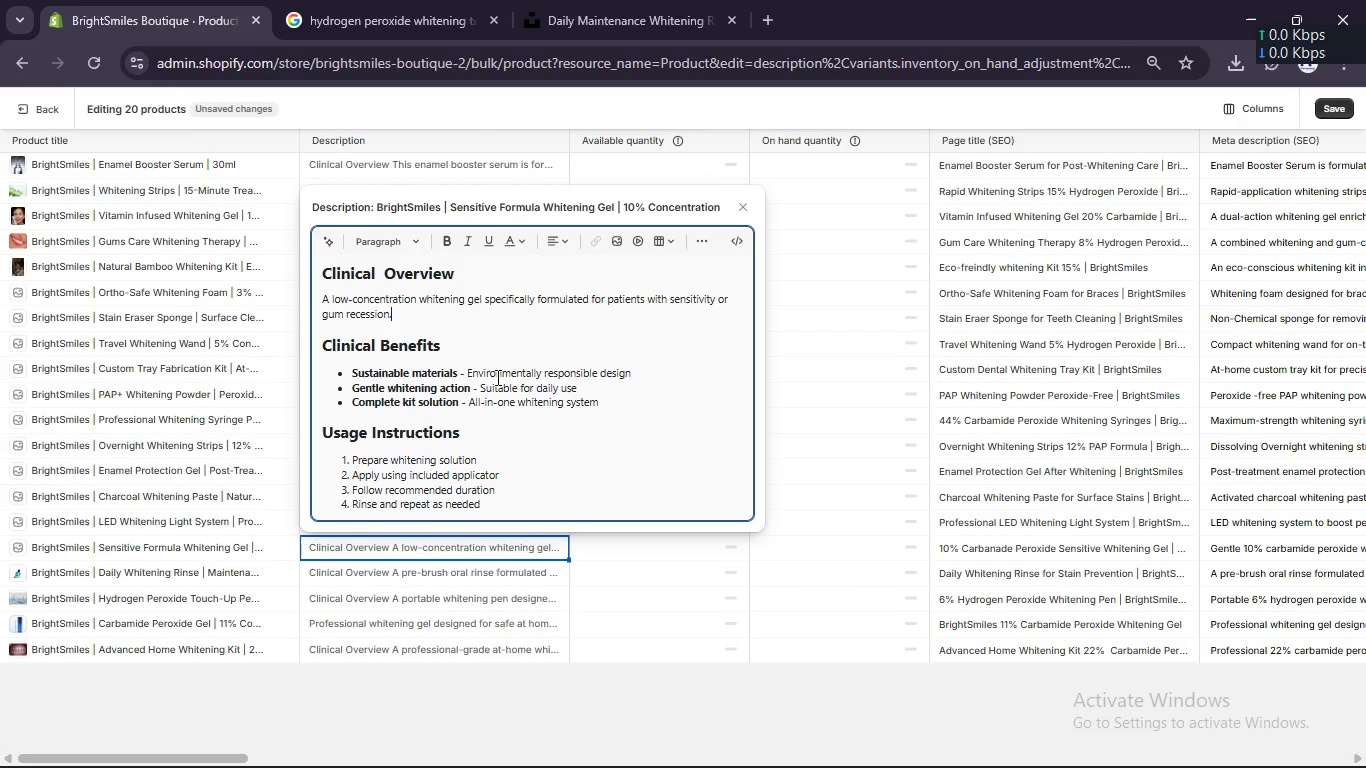 
left_click([493, 376])
 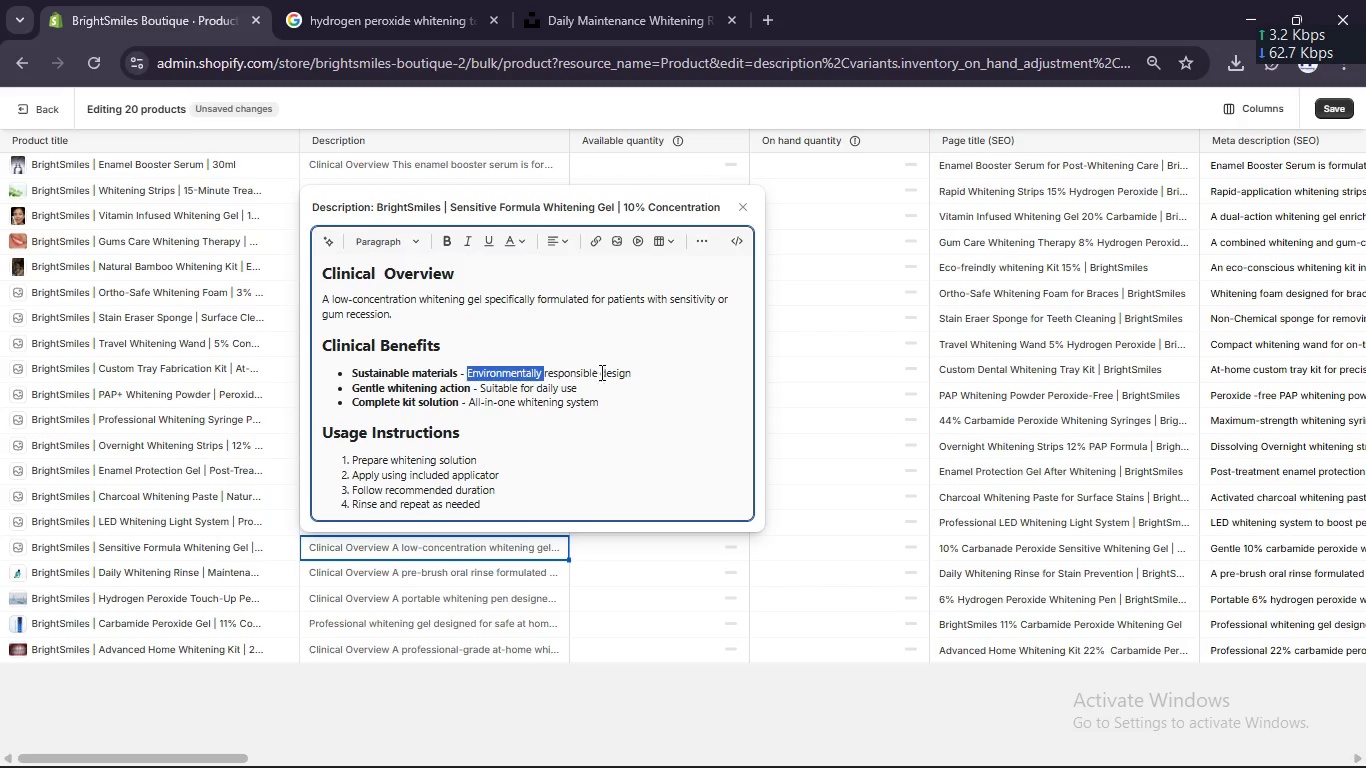 
double_click([493, 376])
 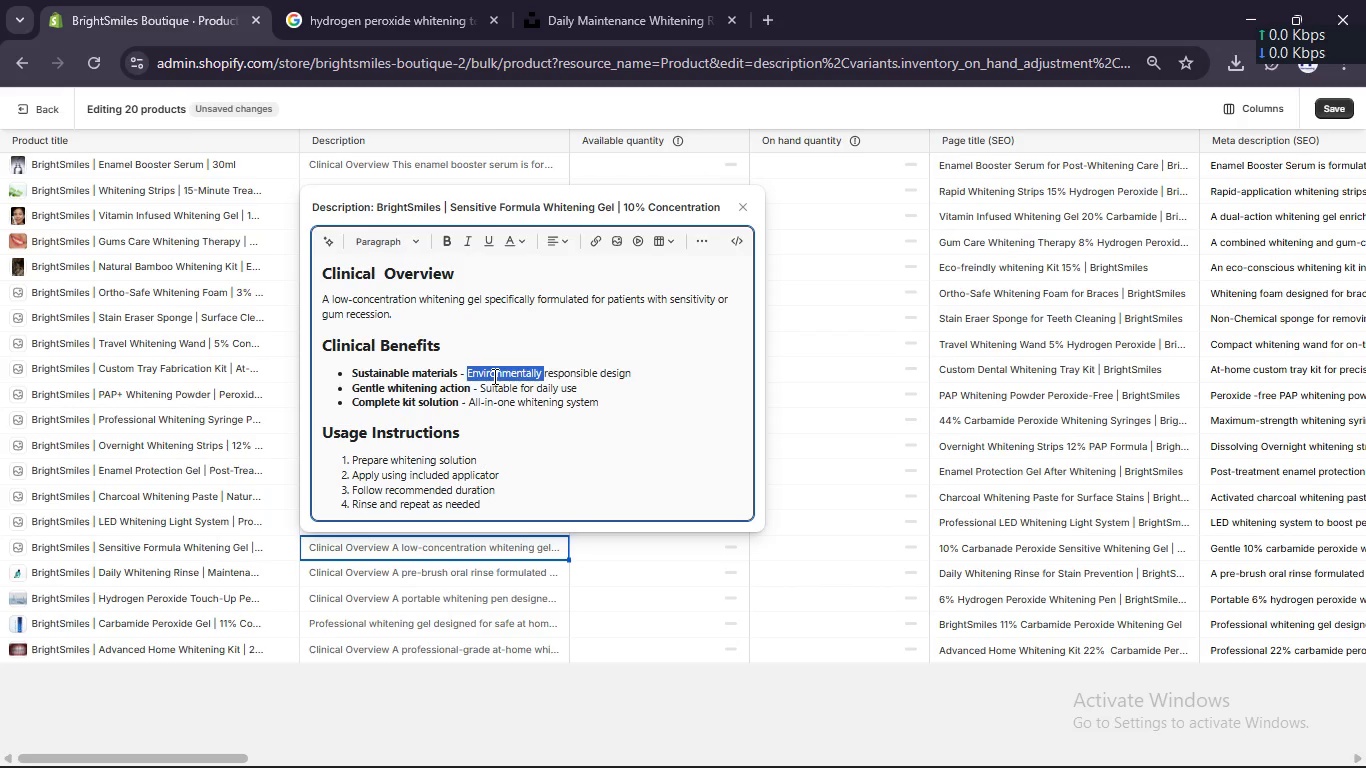 
left_click([607, 376])
 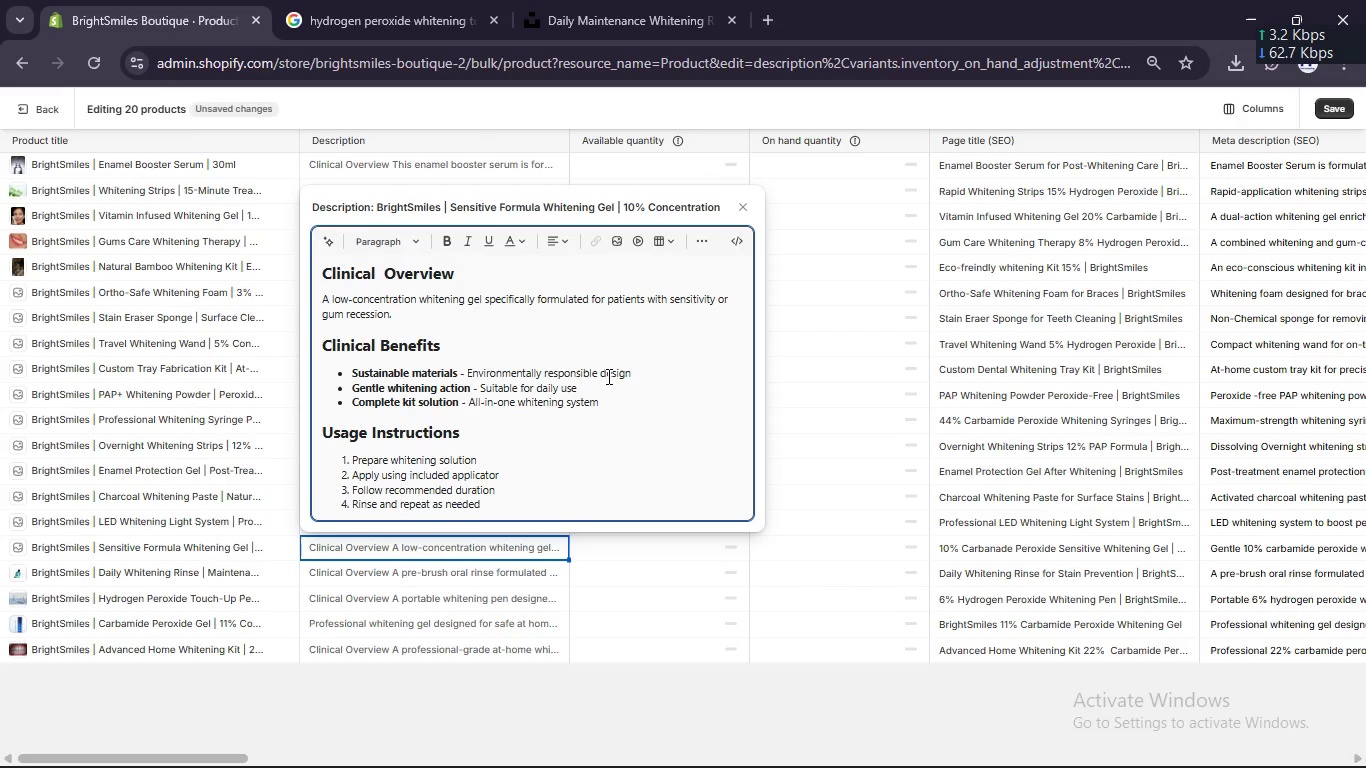 
scroll: coordinate [607, 376], scroll_direction: none, amount: 0.0
 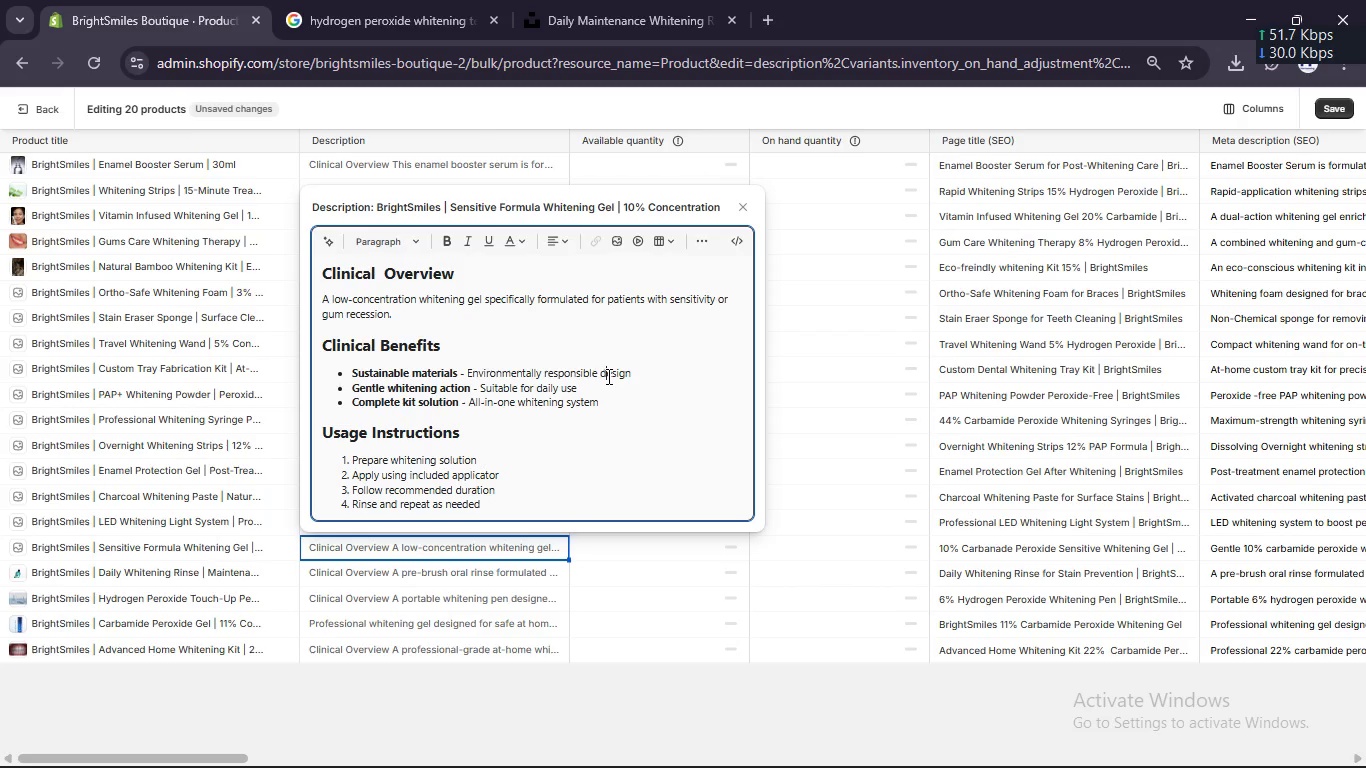 
scroll: coordinate [607, 376], scroll_direction: down, amount: 1.0
 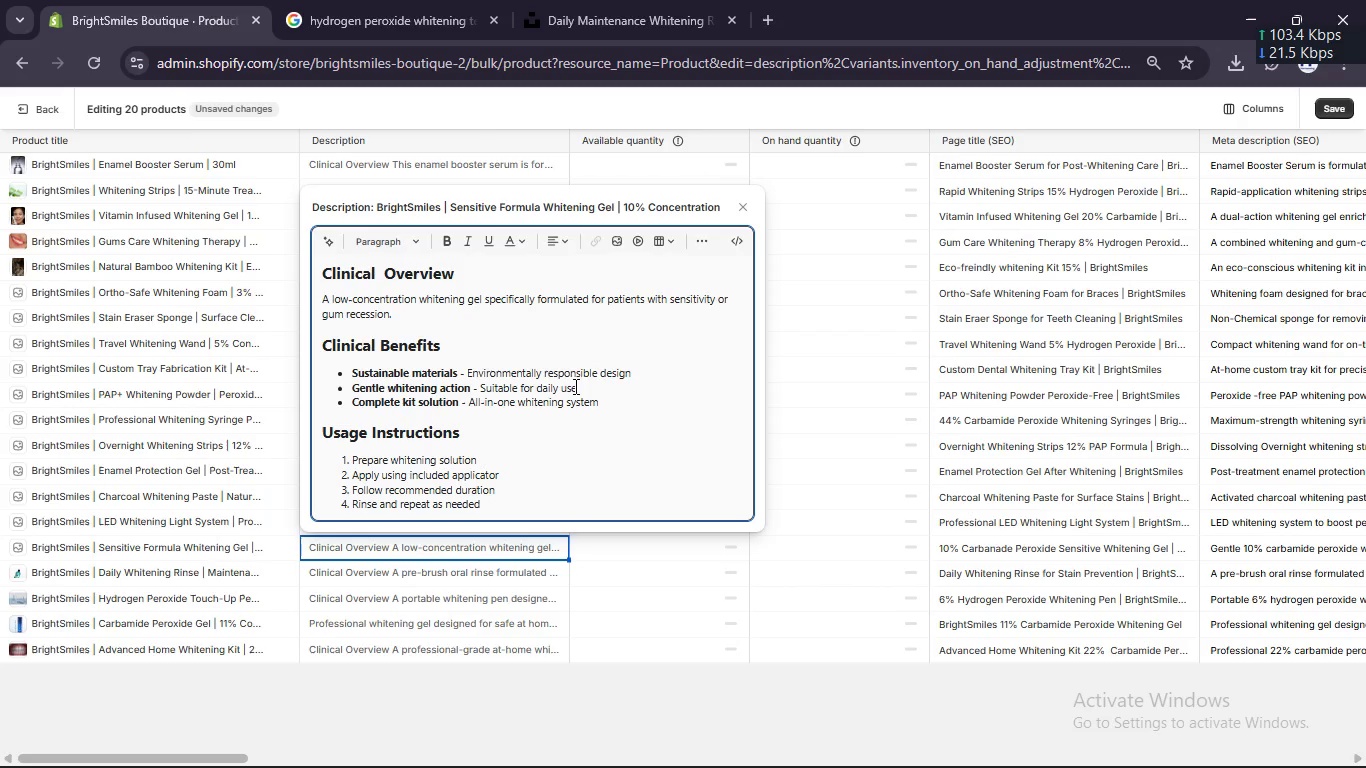 
double_click([551, 387])
 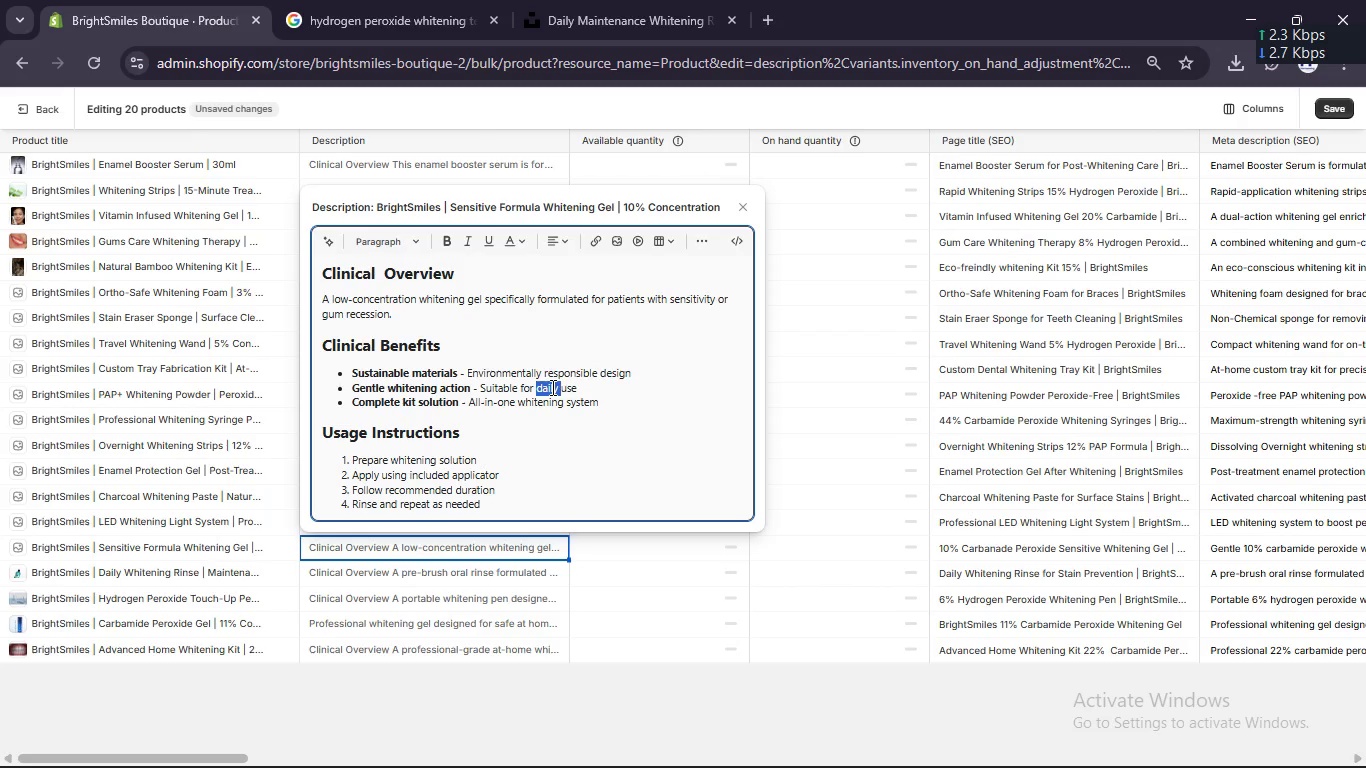 
type(long)
 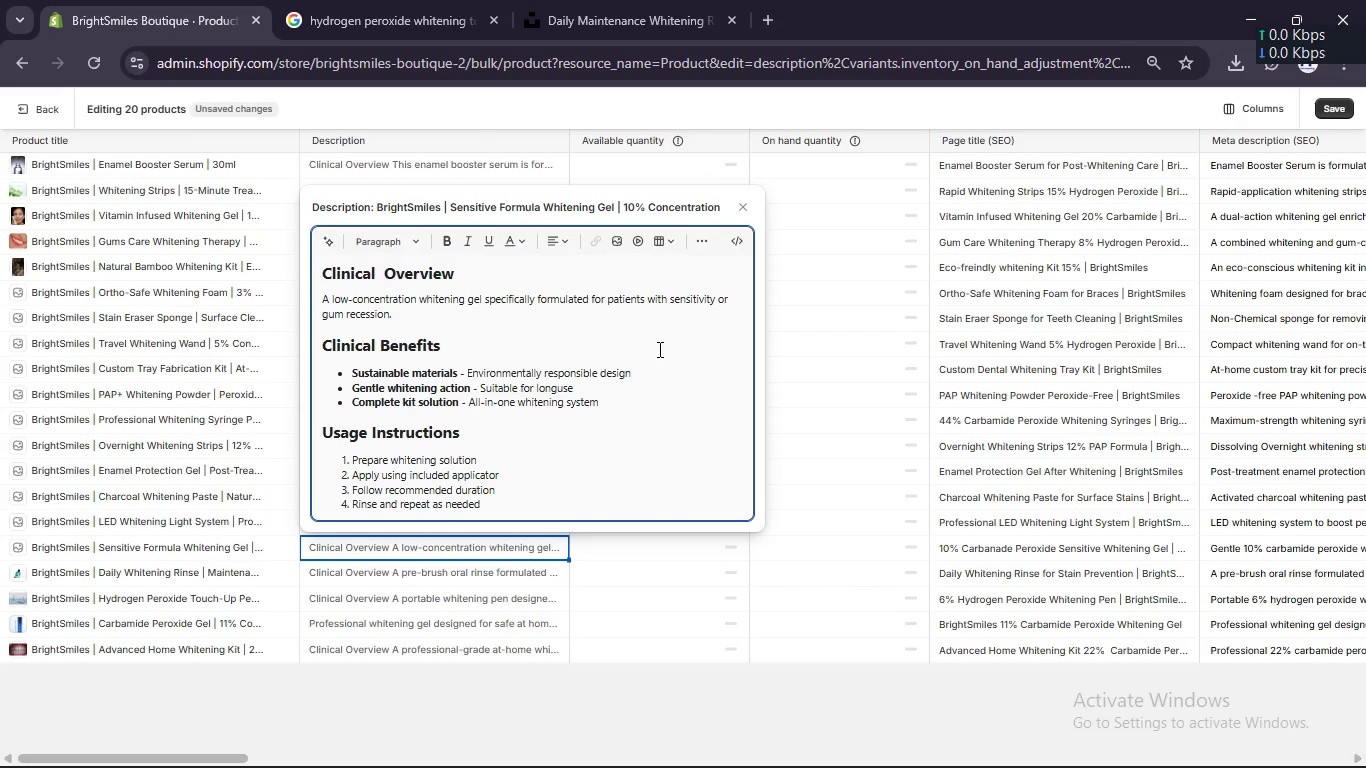 
left_click([641, 367])
 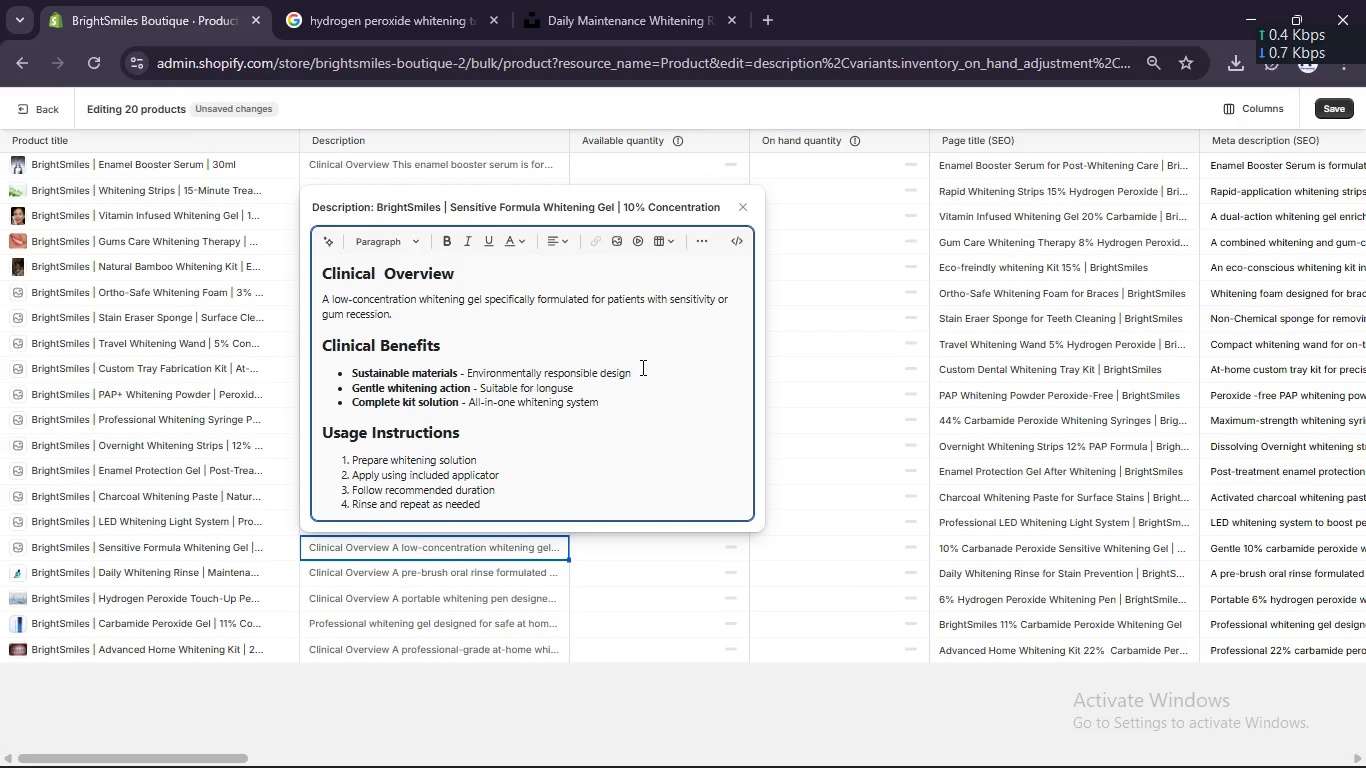 
left_click_drag(start_coordinate=[641, 367], to_coordinate=[352, 375])
 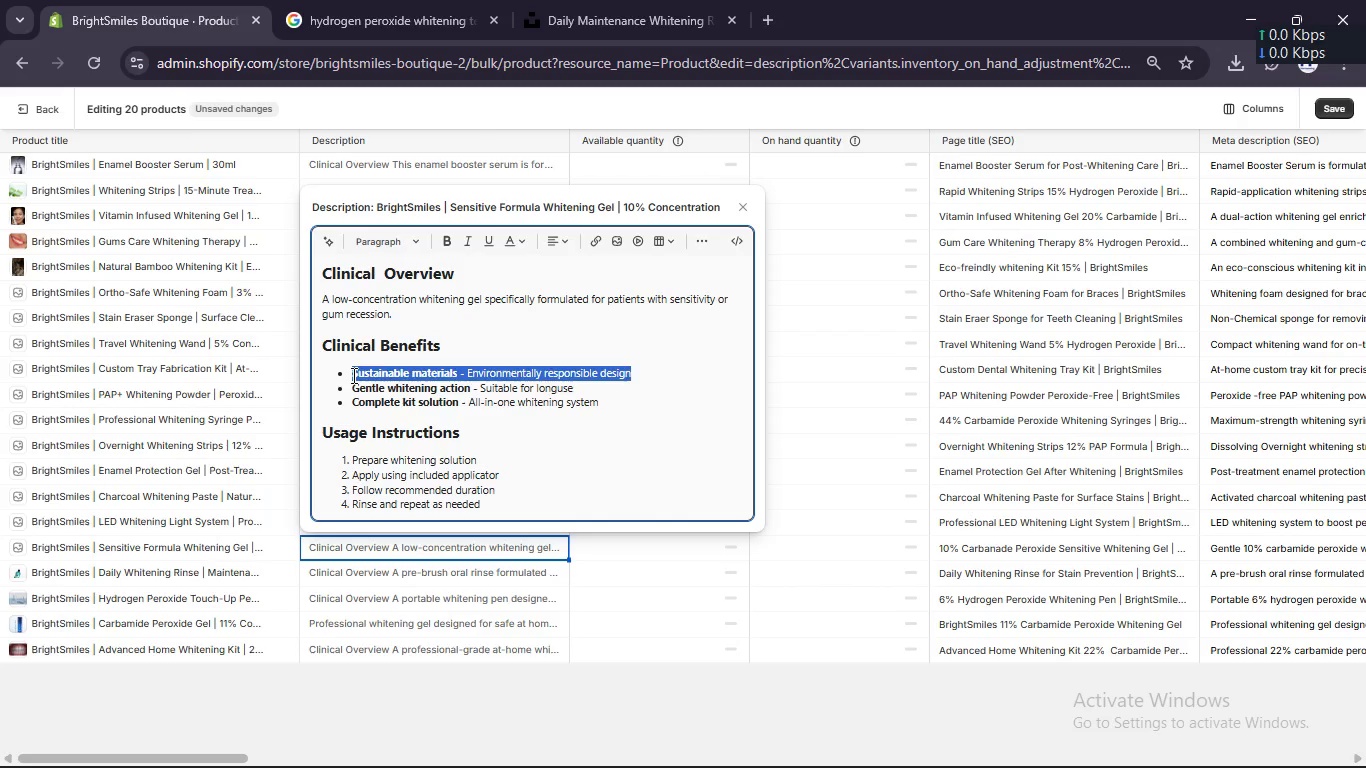 
type(Sensitivity-safe formula:)
key(Backspace)
type(- )
 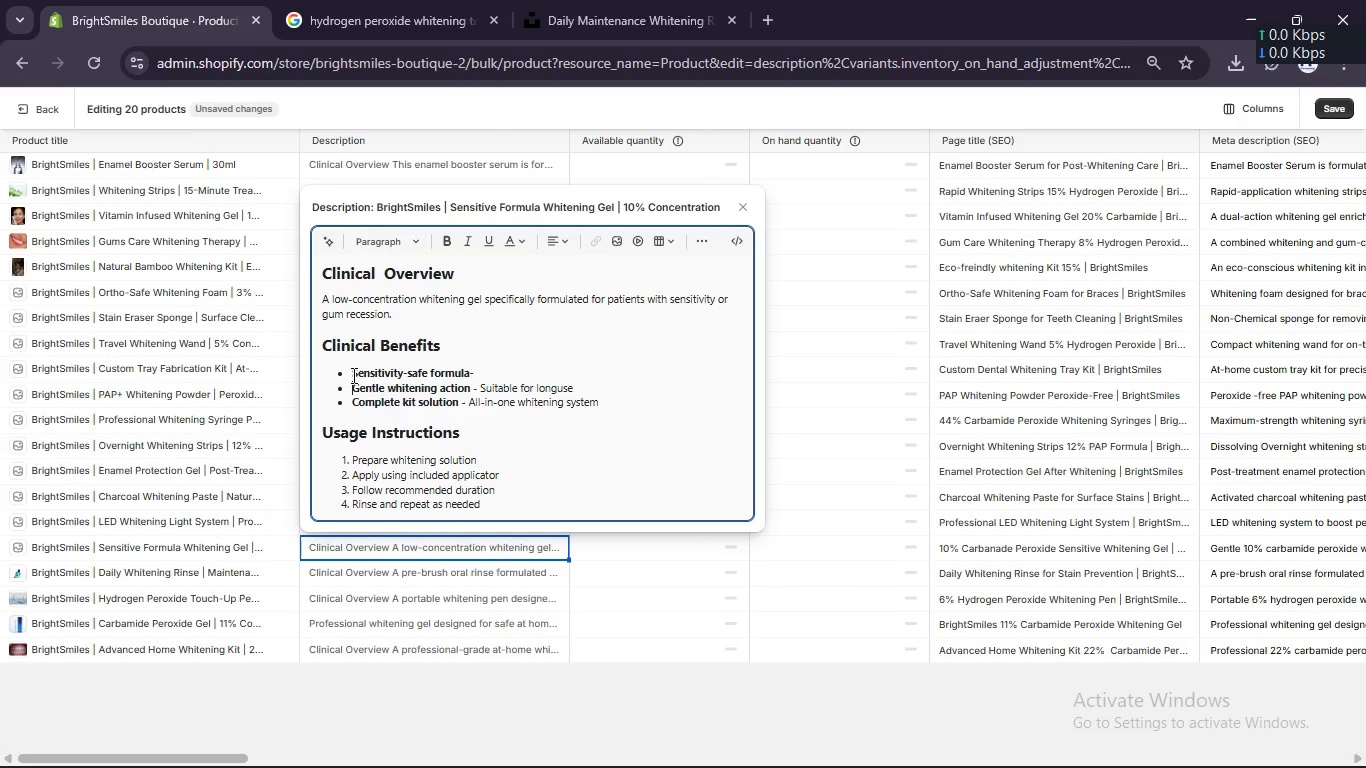 
 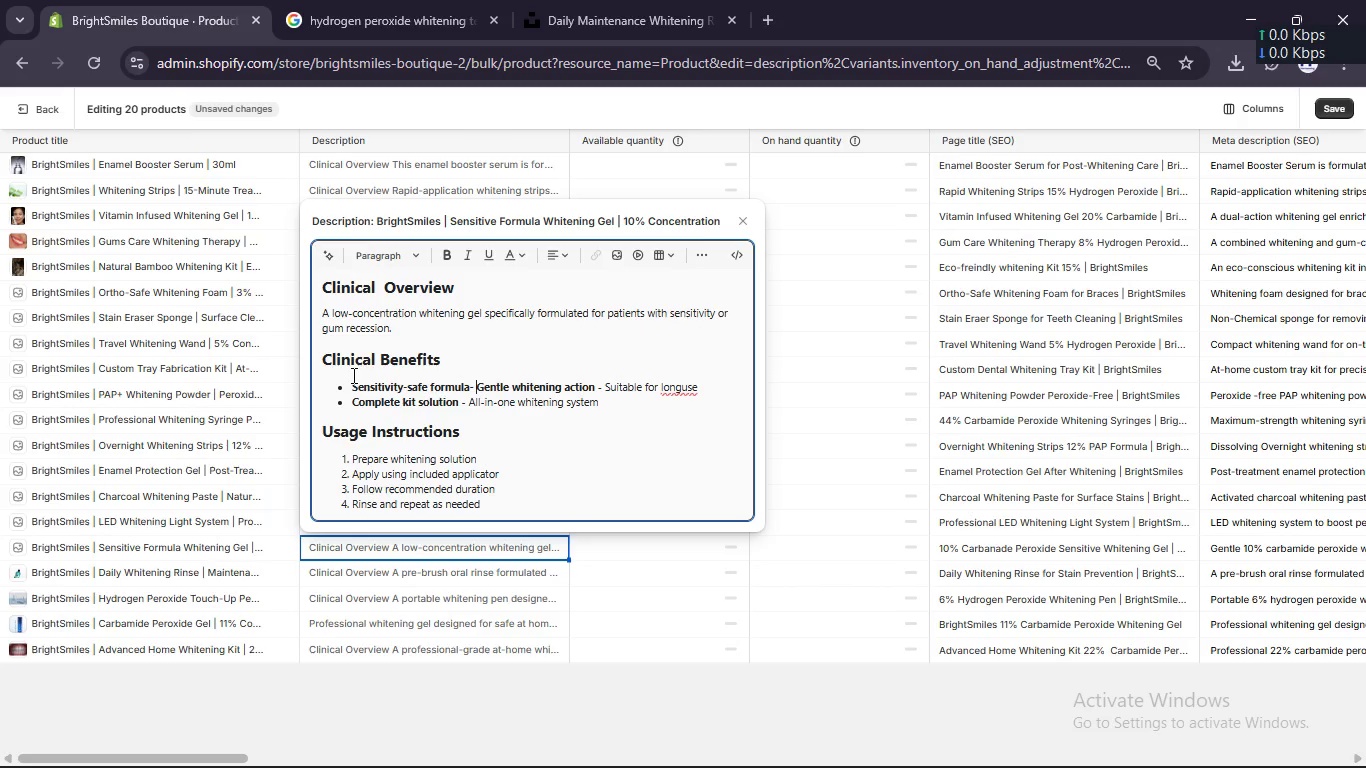 
key(Enter)
 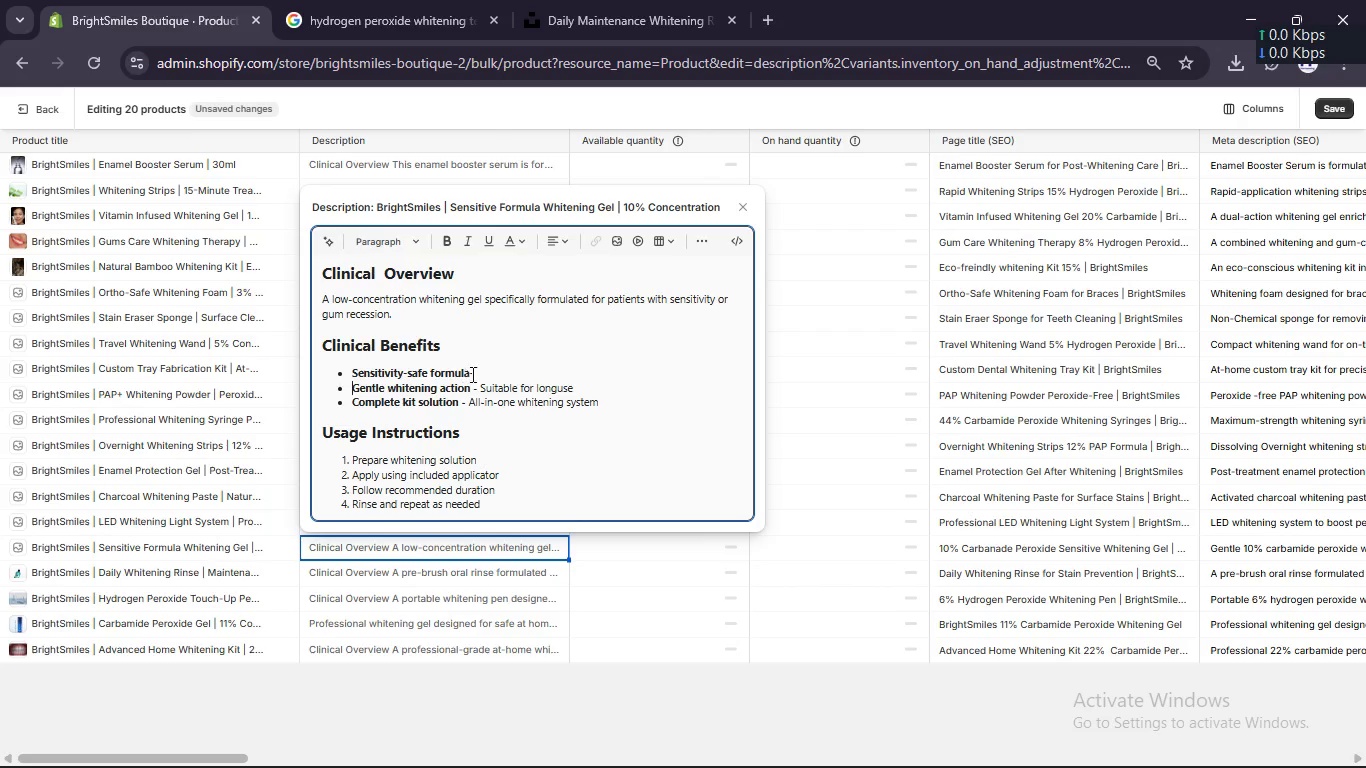 
left_click([483, 374])
 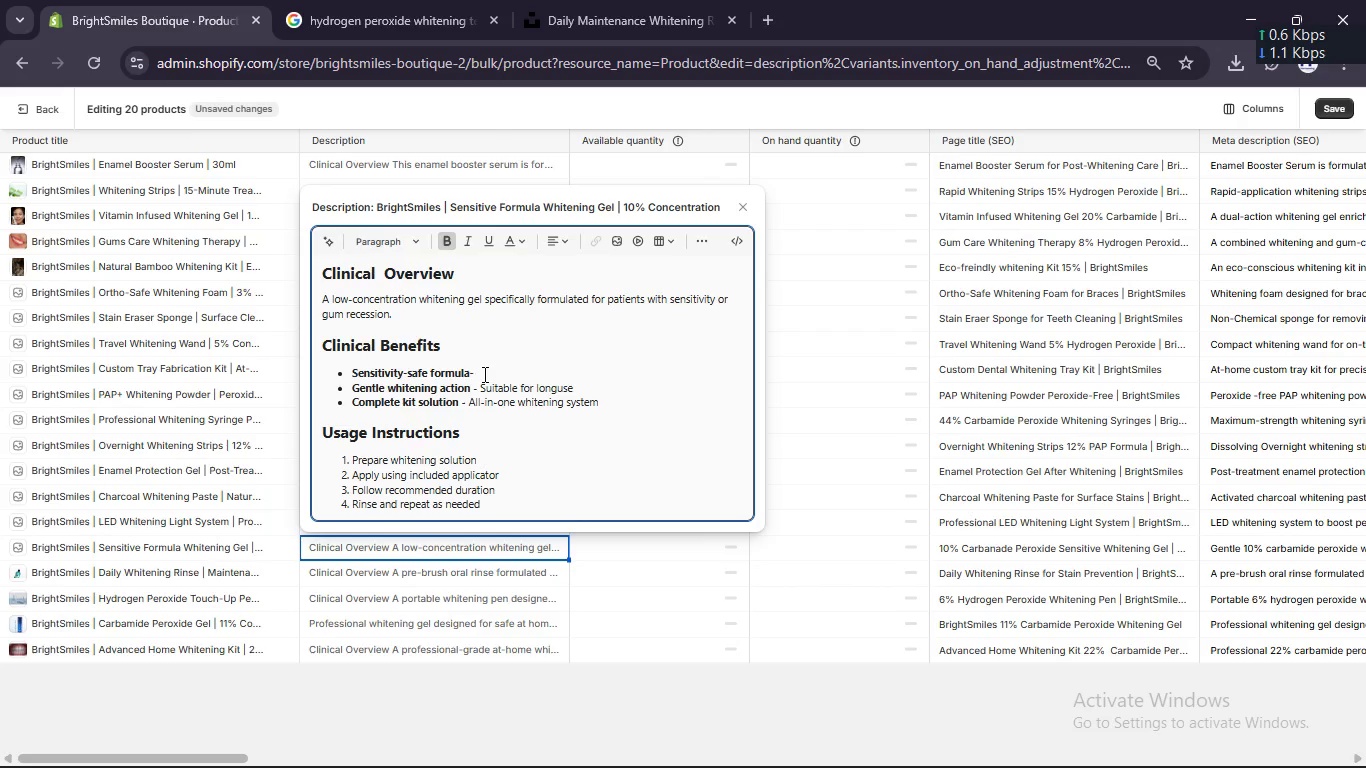 
type( Reduces discomfort)
 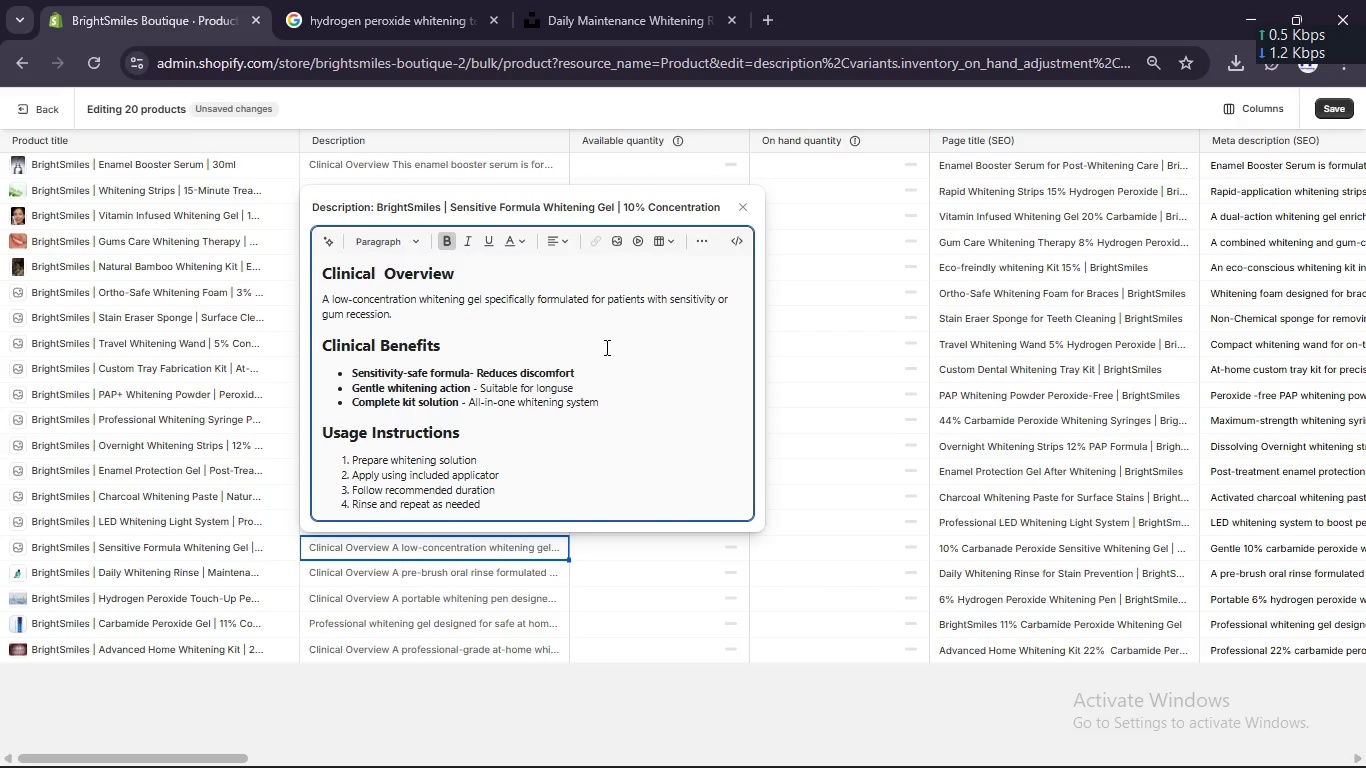 
left_click_drag(start_coordinate=[578, 373], to_coordinate=[477, 375])
 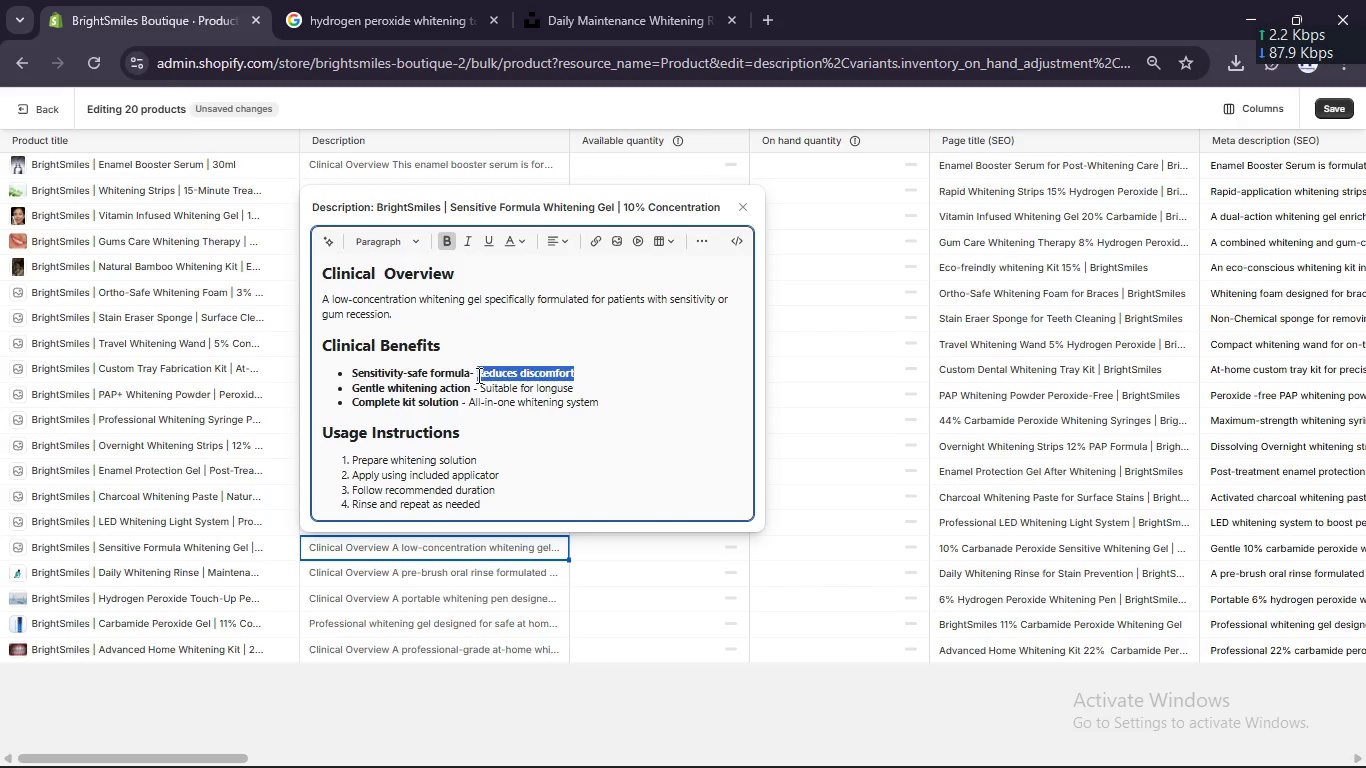 
key(Control+B)
 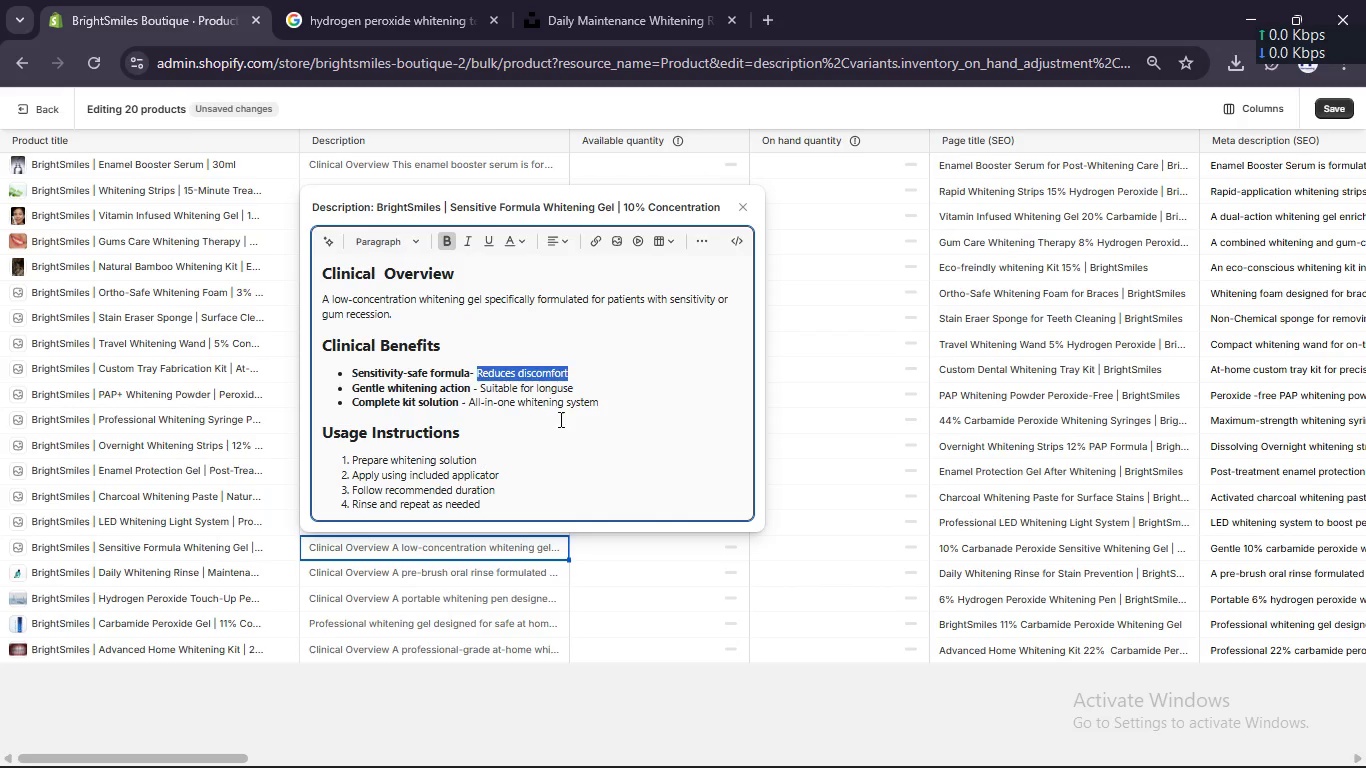 
left_click([585, 420])
 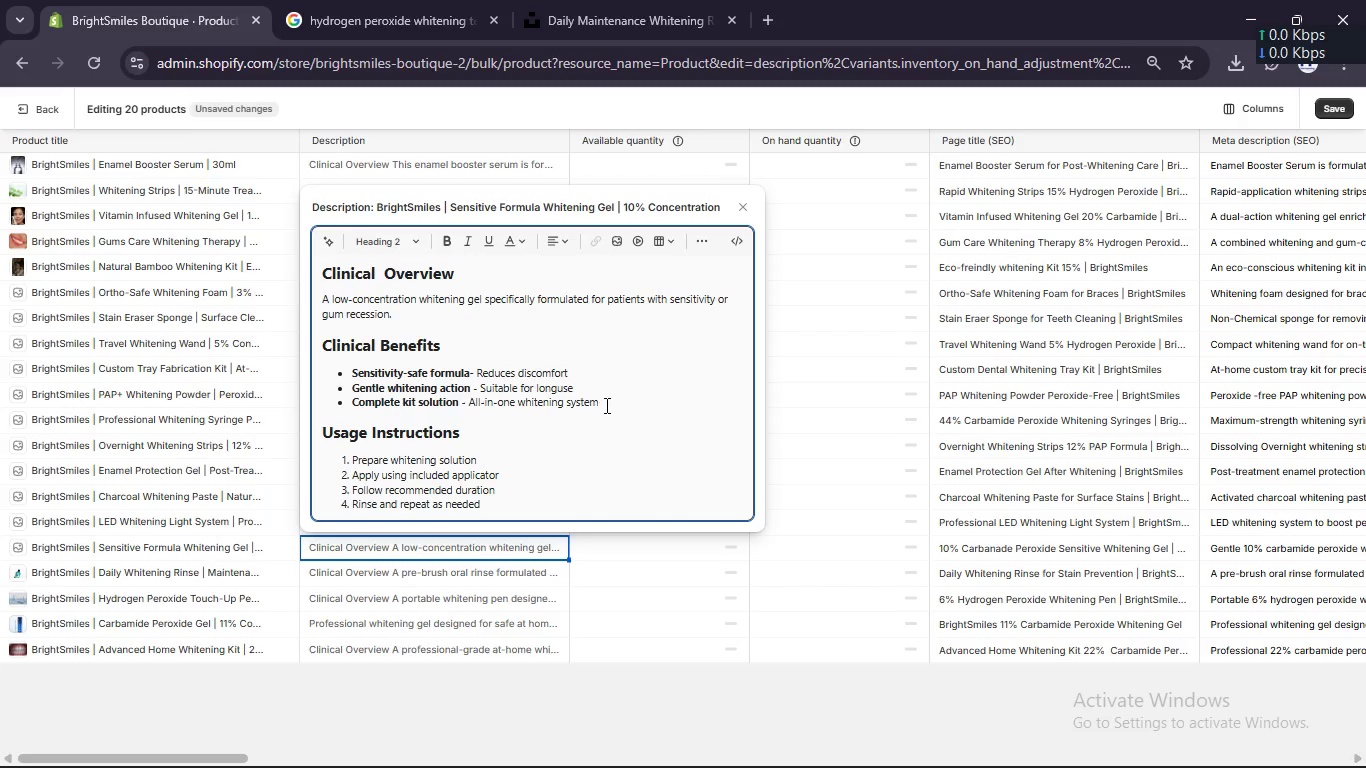 
left_click([605, 405])
 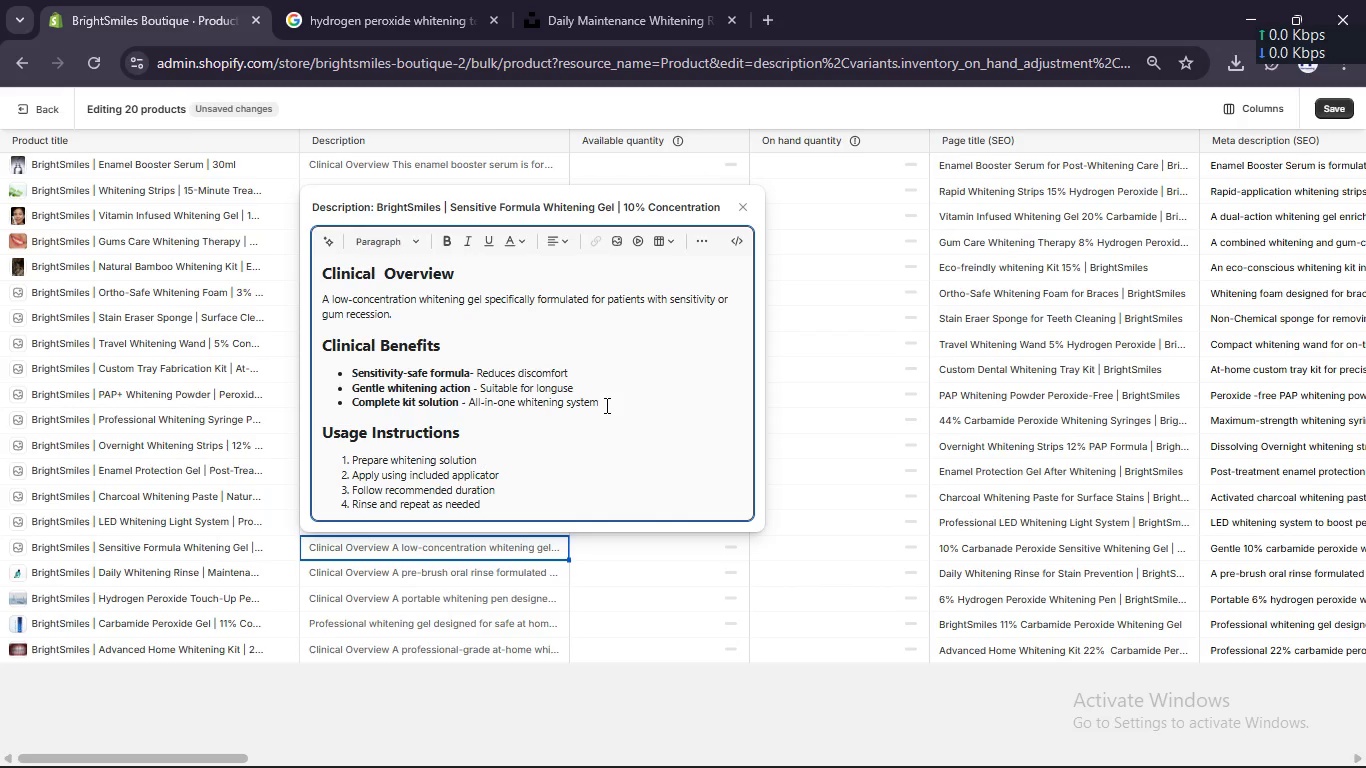 
left_click_drag(start_coordinate=[605, 405], to_coordinate=[357, 403])
 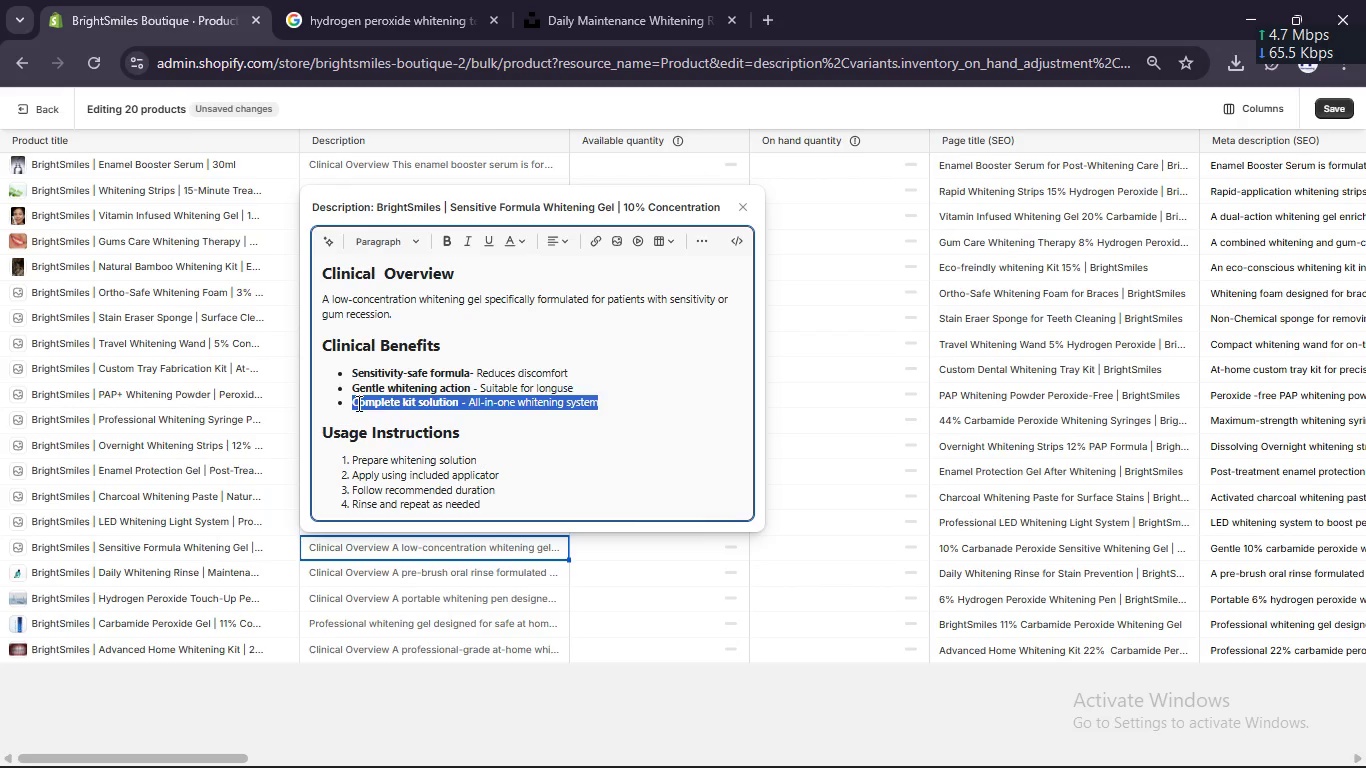 
key(Backspace)
type(Clinically baalnc)
key(Backspace)
key(Backspace)
key(Backspace)
key(Backspace)
type(lanced strength[Delete][Delete][Delete][Delete])
 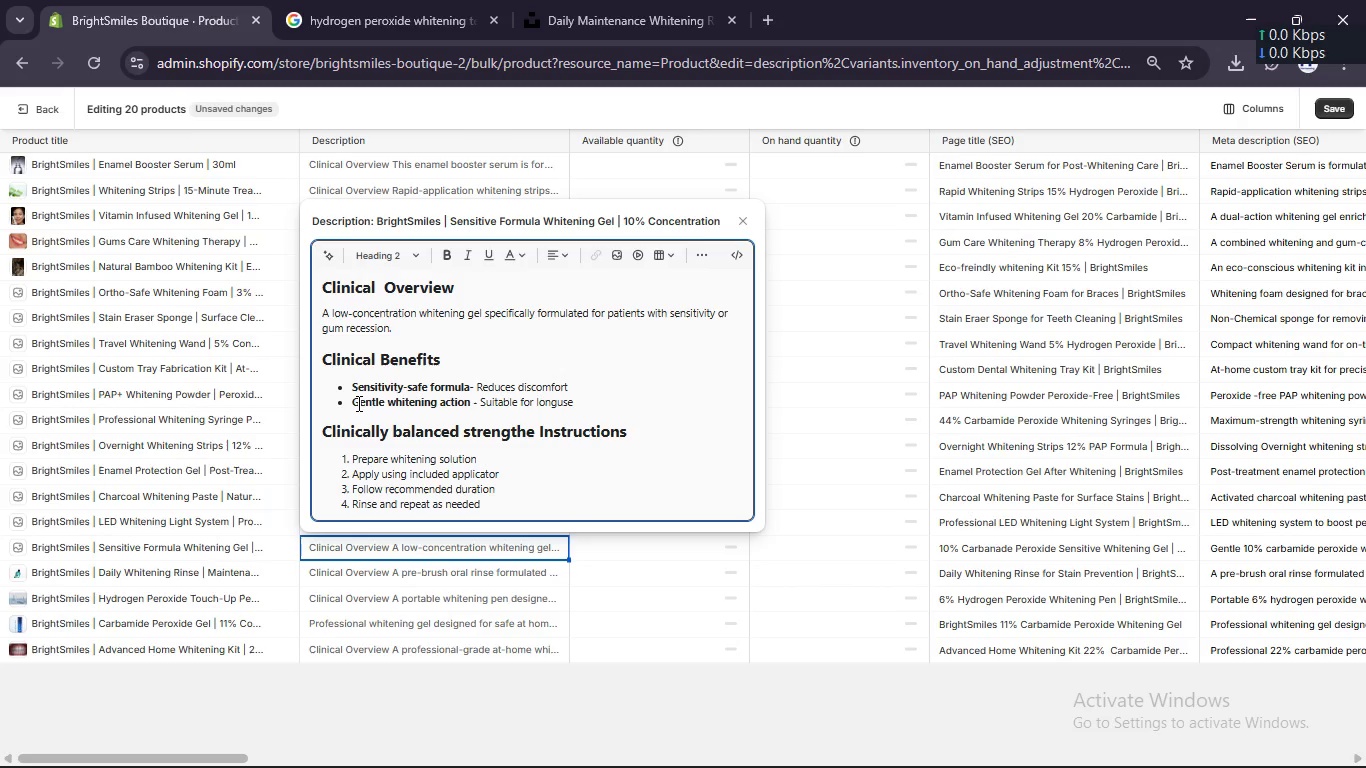 
key(Enter)
 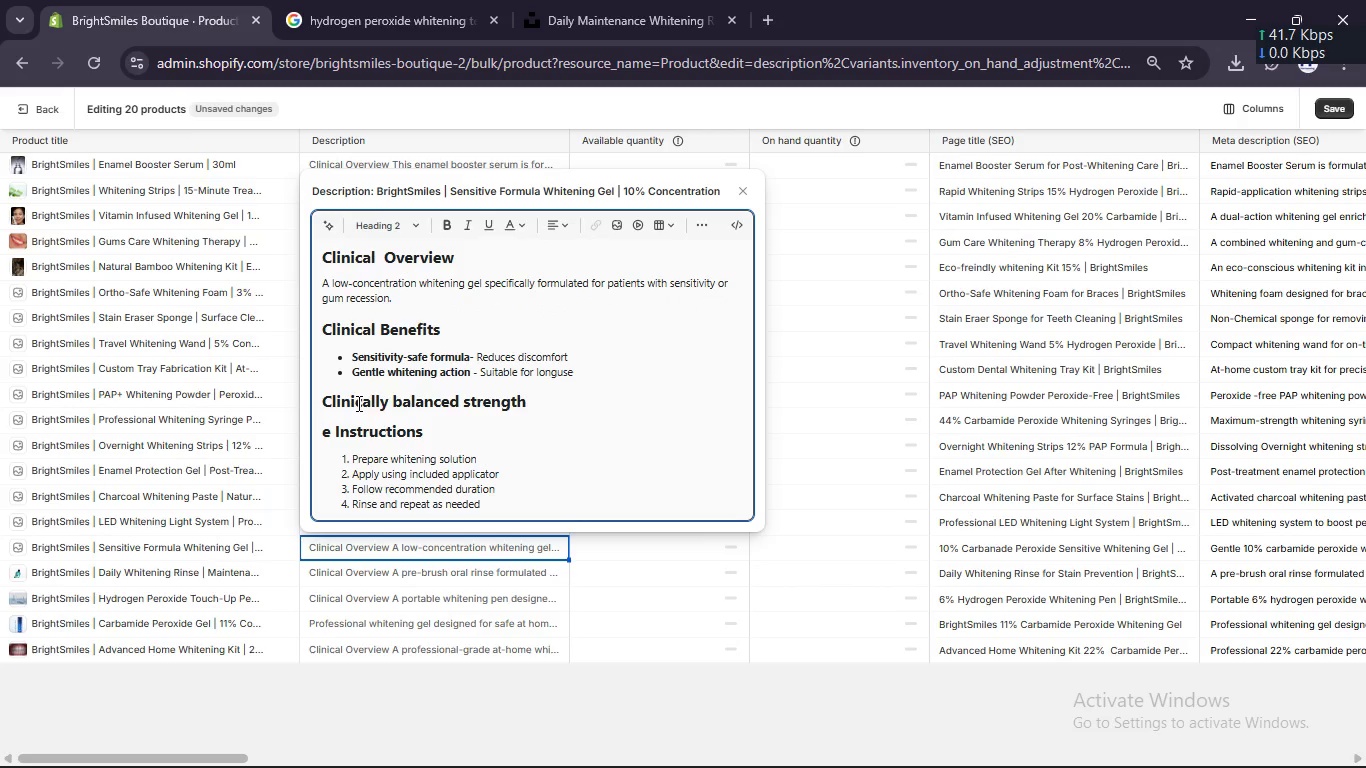 
type(Usag)
 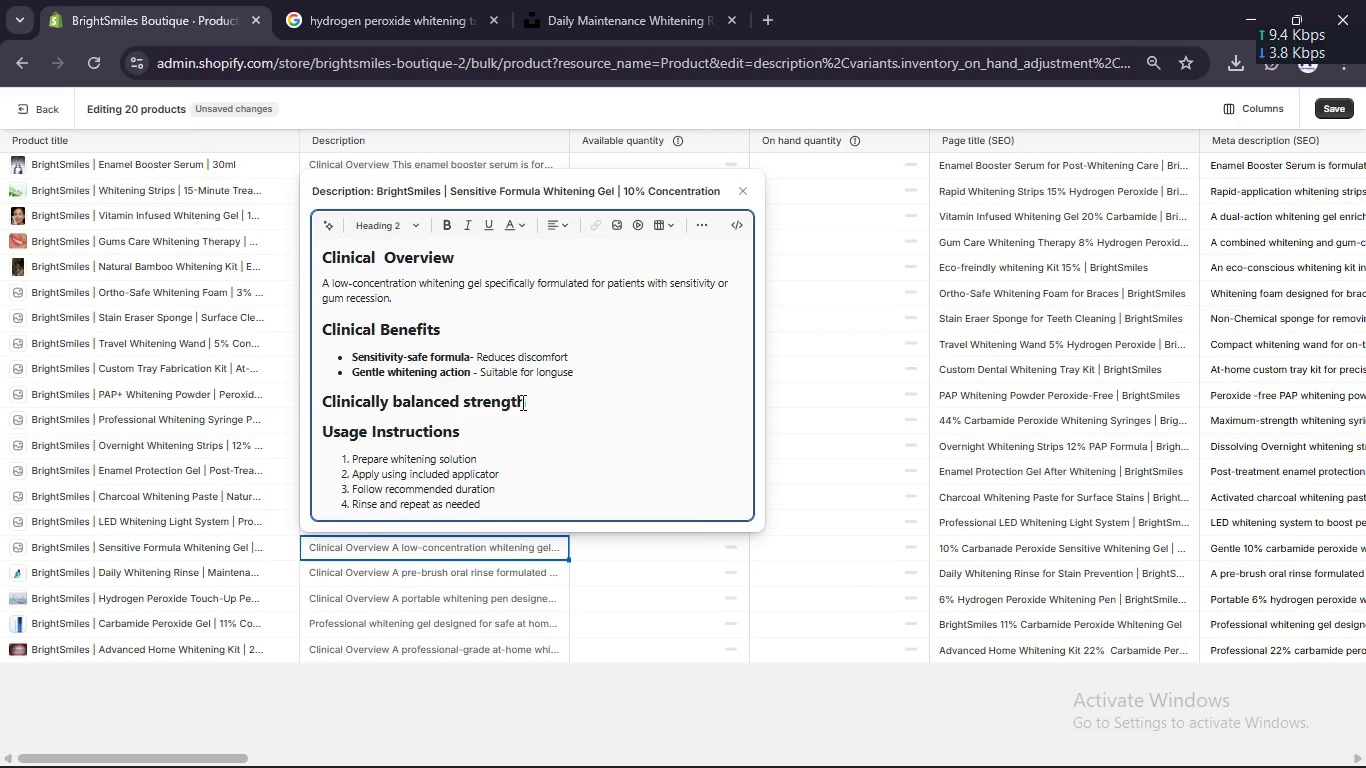 
left_click([521, 402])
 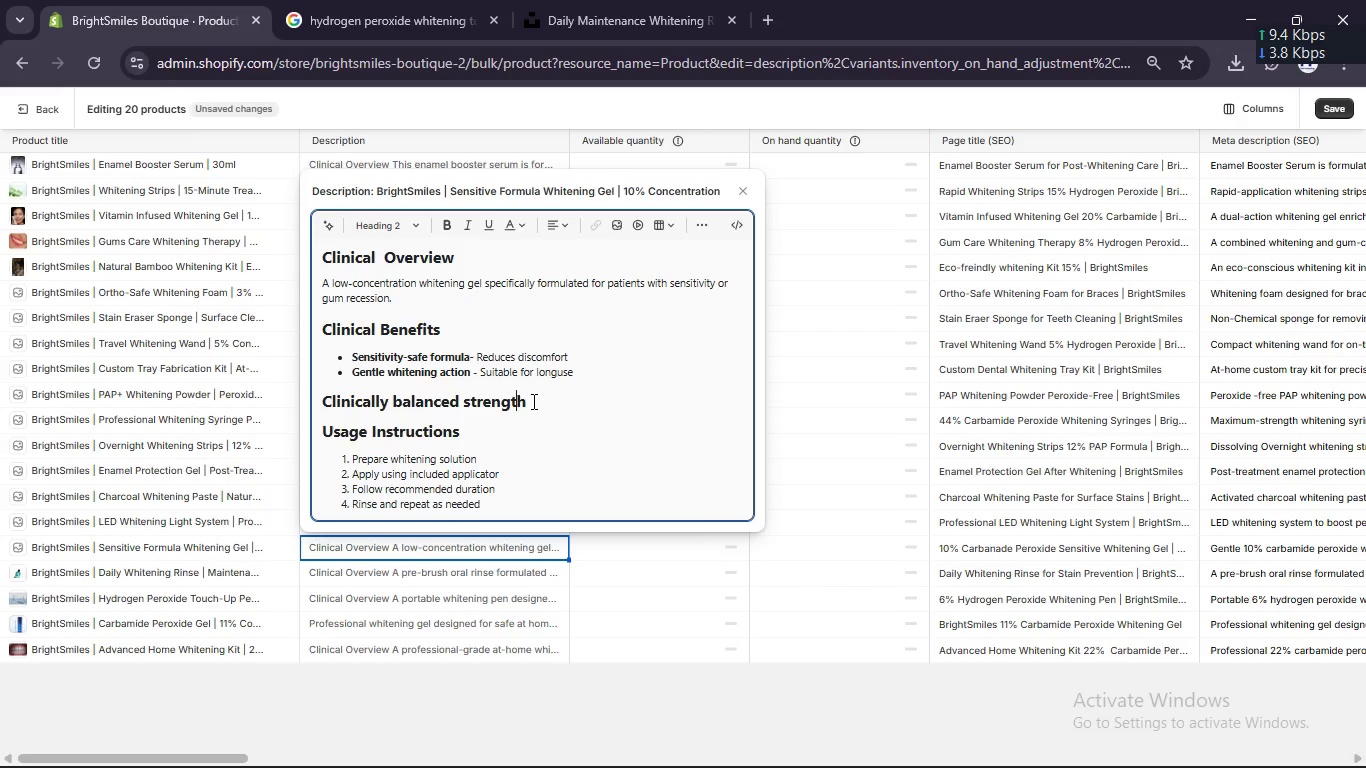 
left_click_drag(start_coordinate=[532, 401], to_coordinate=[318, 402])
 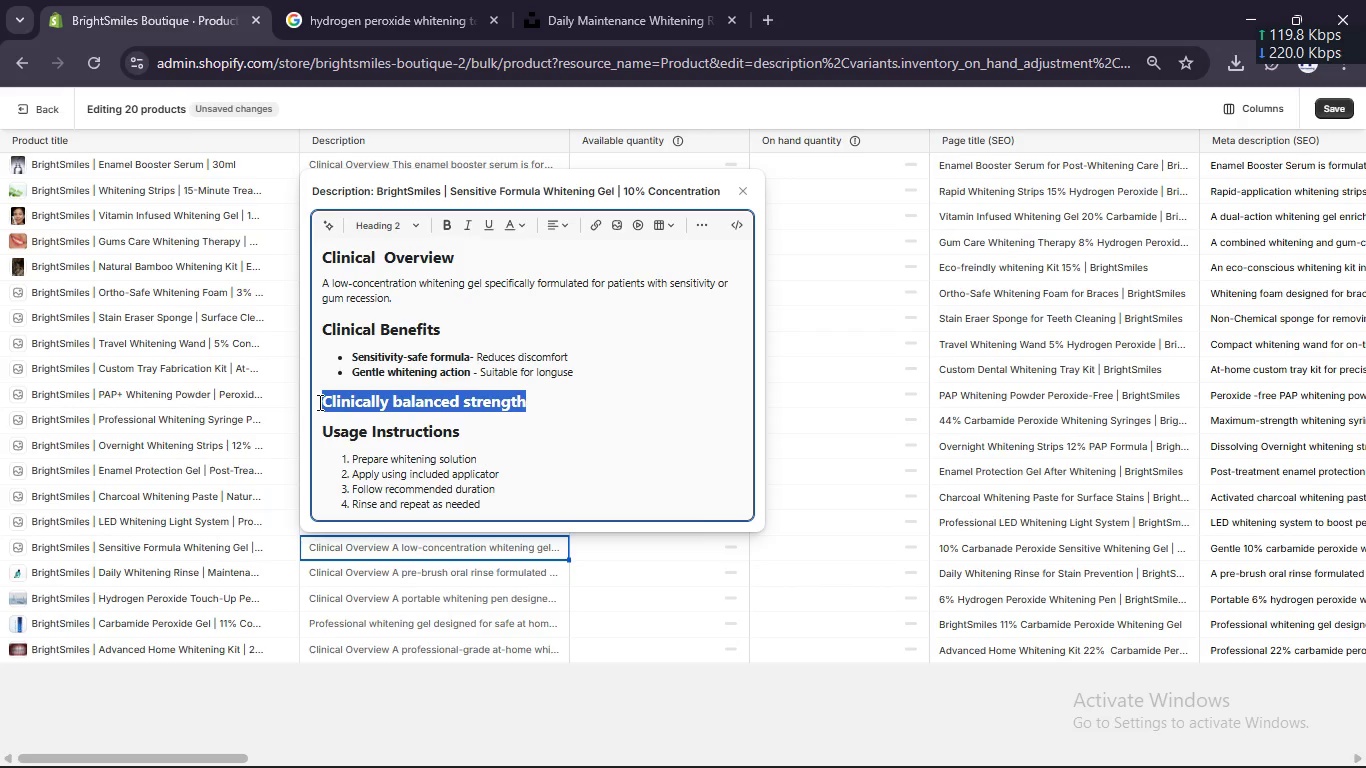 
key(Control+X)
 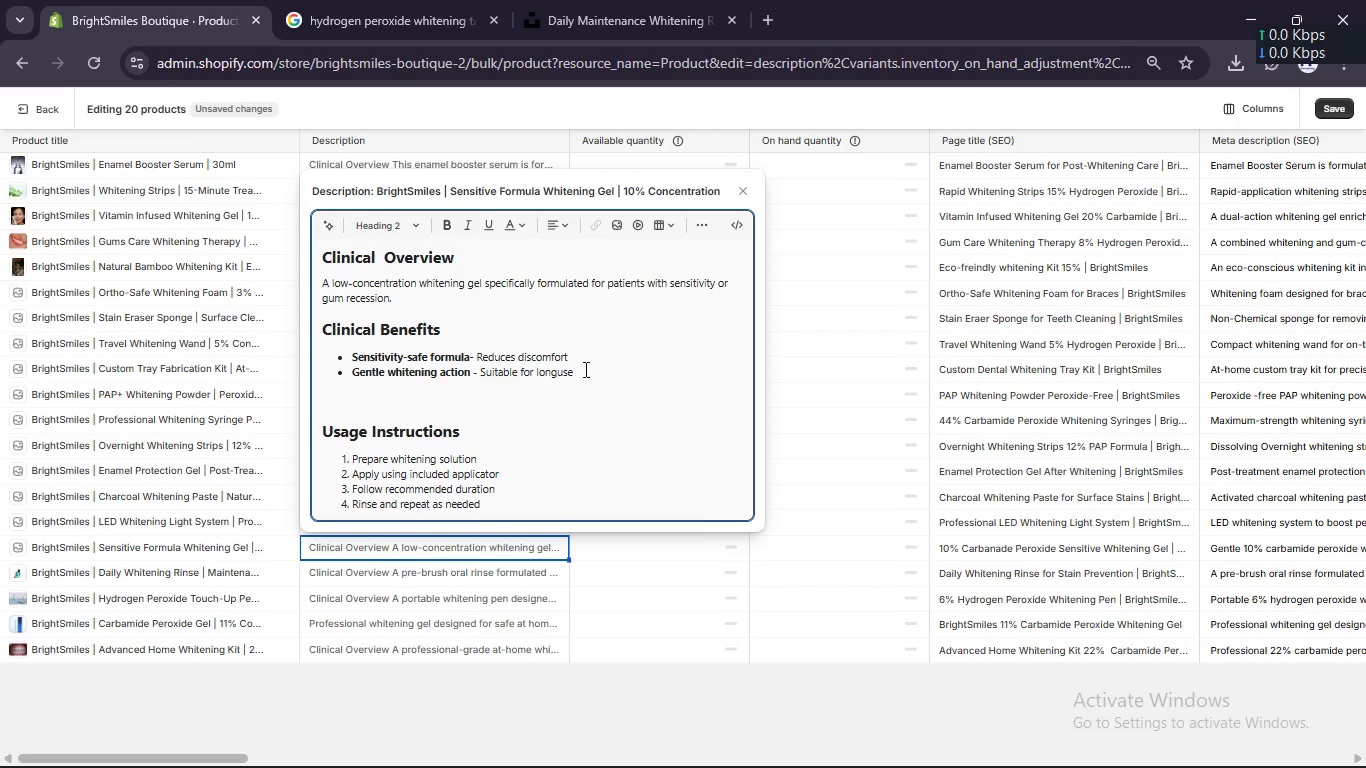 
left_click([589, 371])
 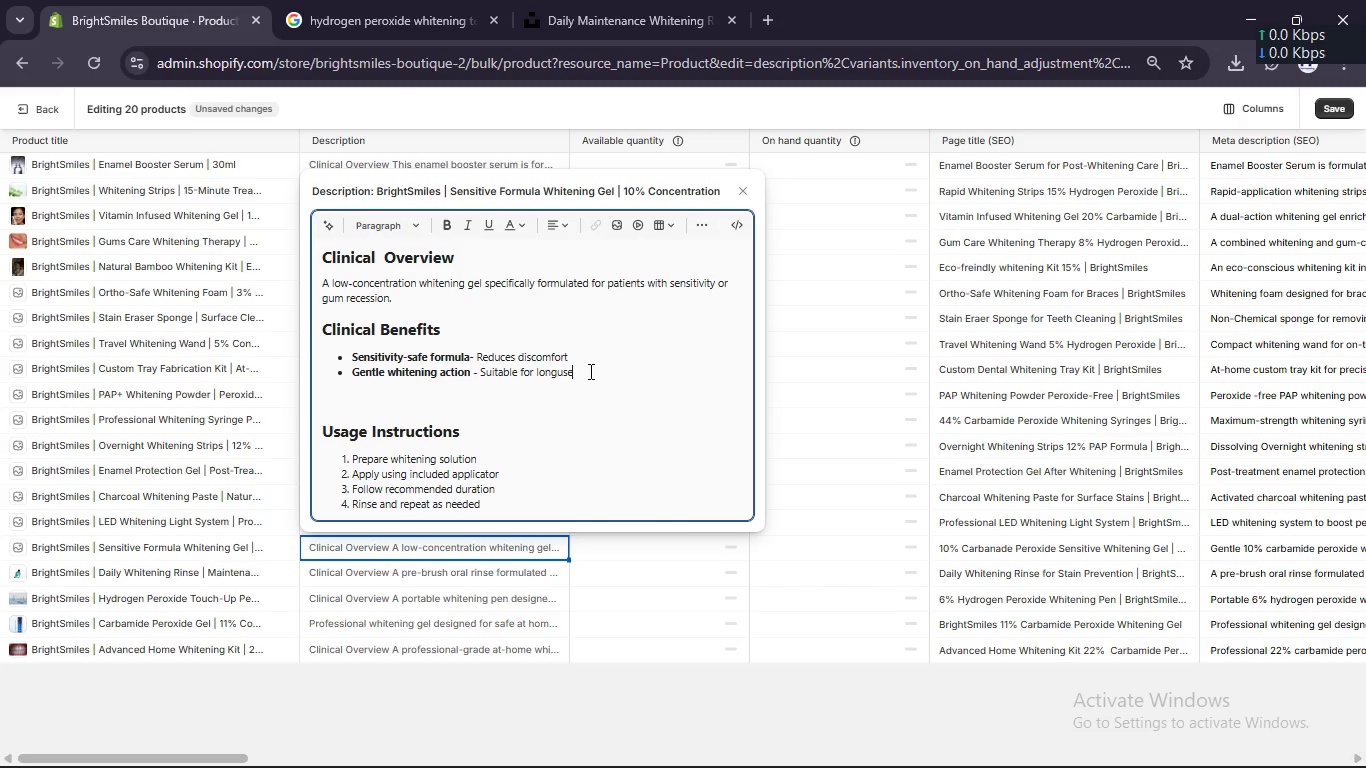 
key(Enter)
 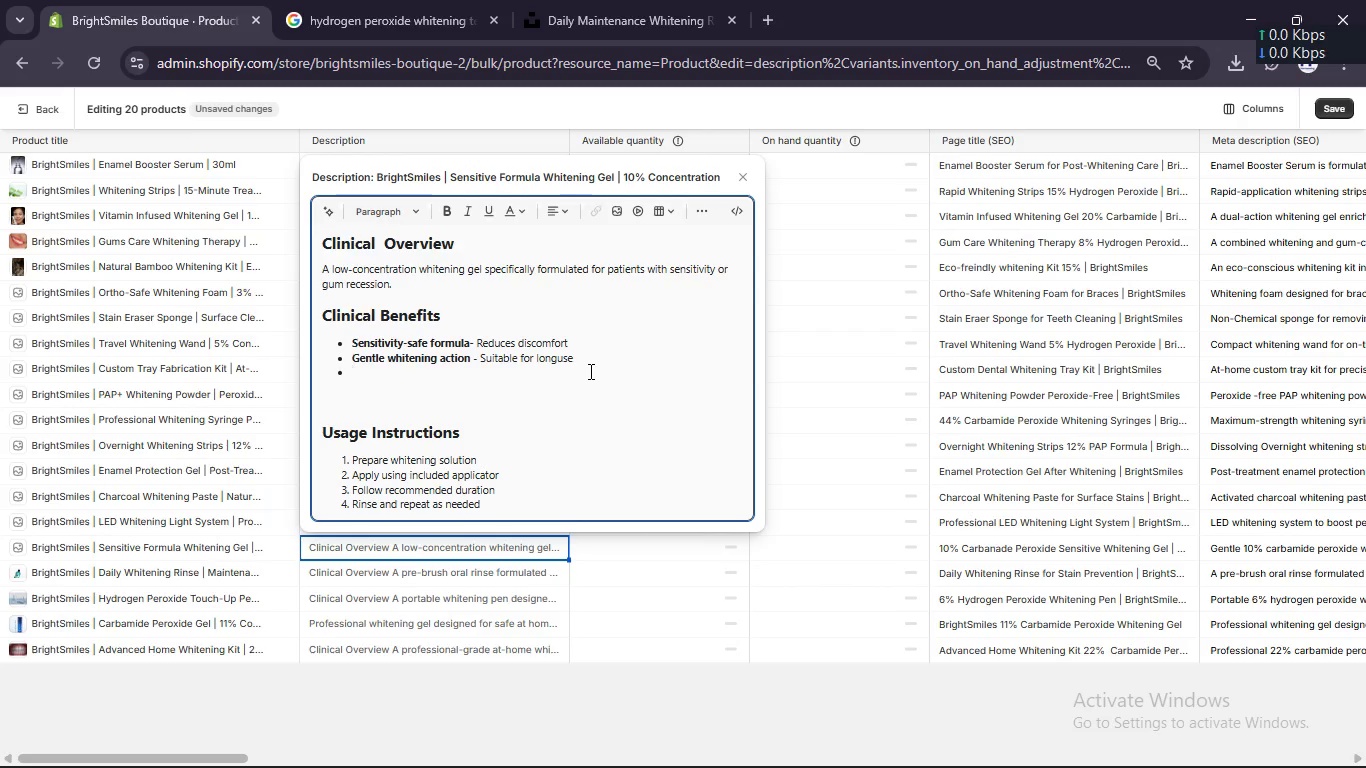 
key(Control+V)
 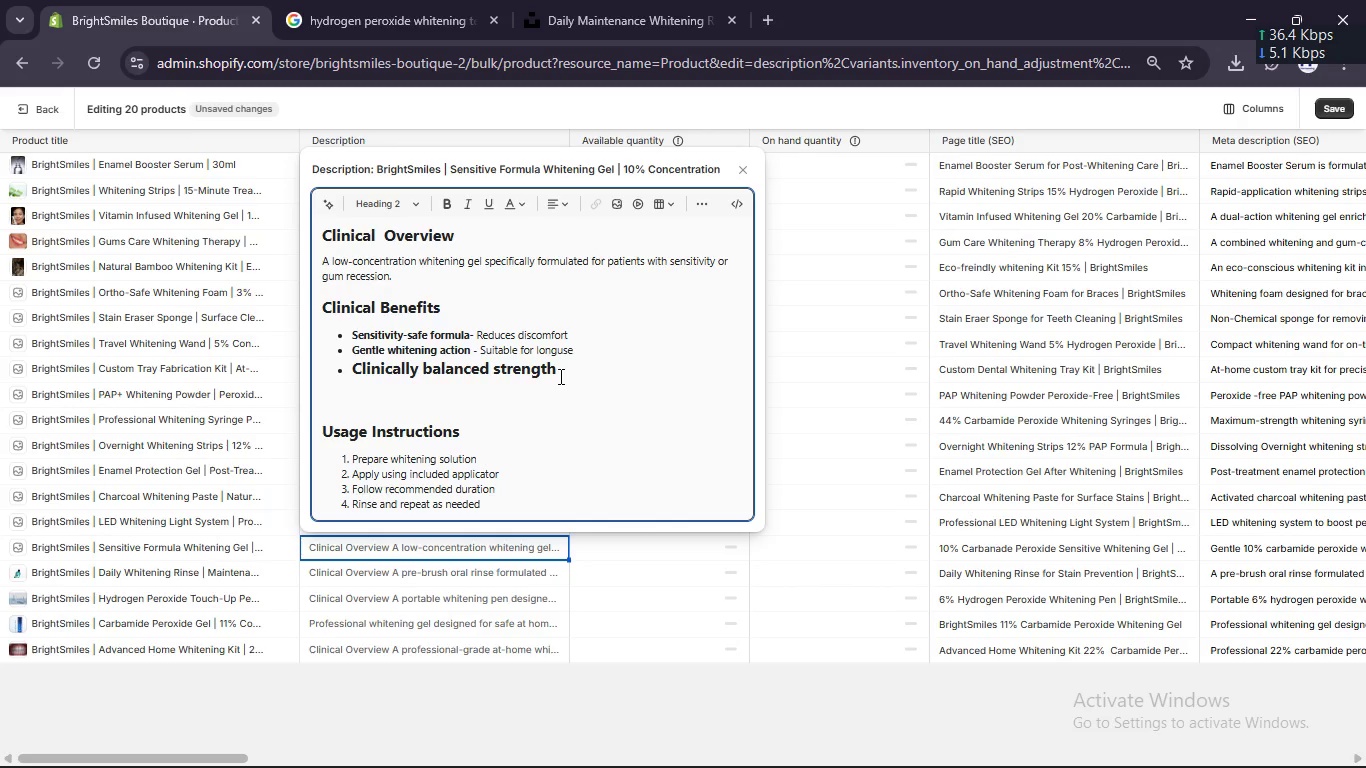 
left_click_drag(start_coordinate=[558, 376], to_coordinate=[324, 370])
 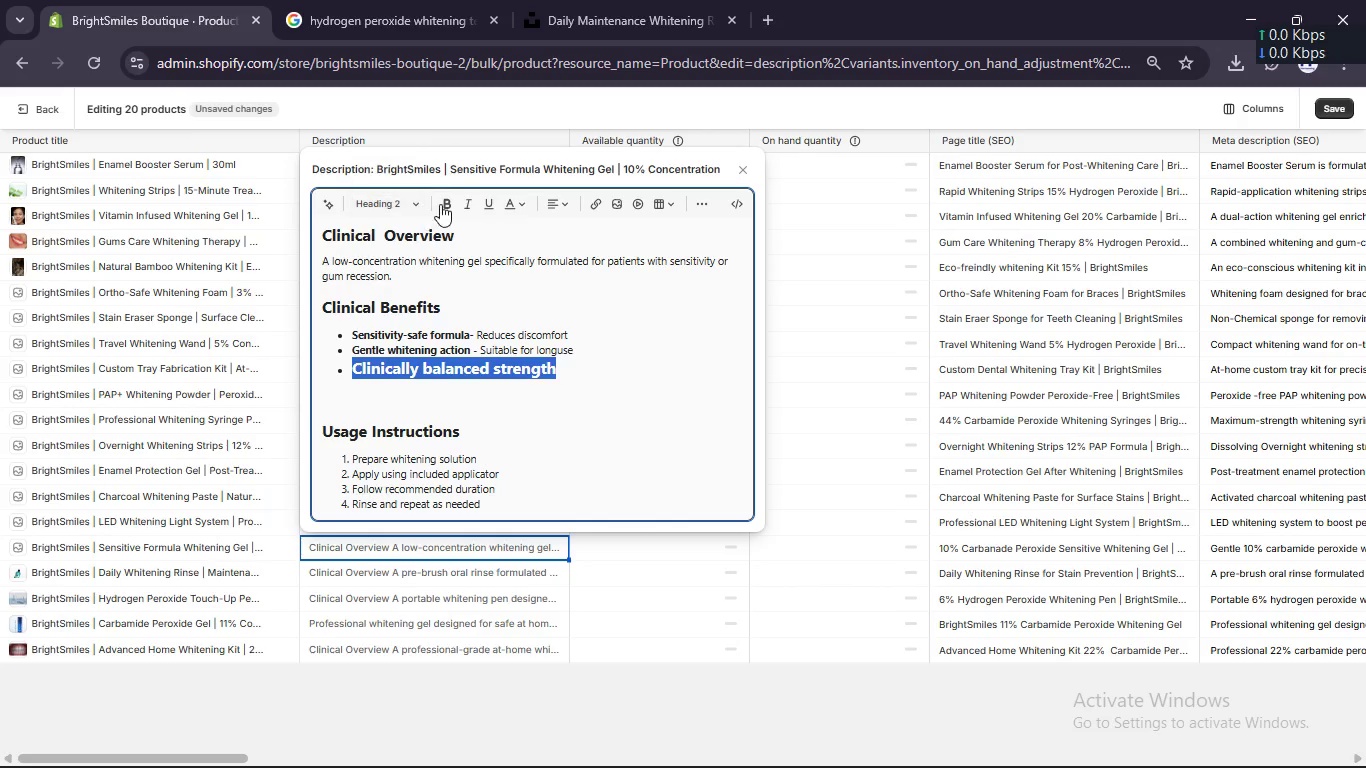 
left_click([445, 204])
 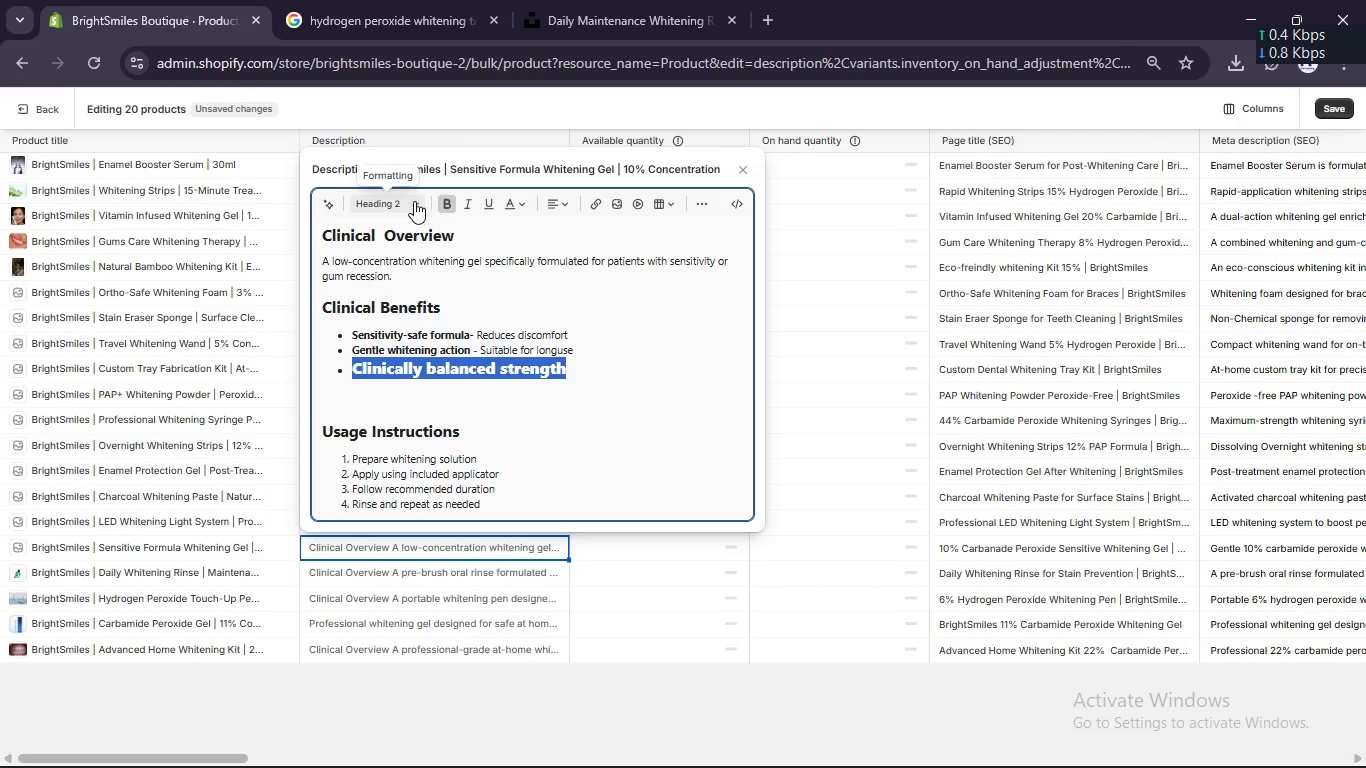 
left_click([413, 201])
 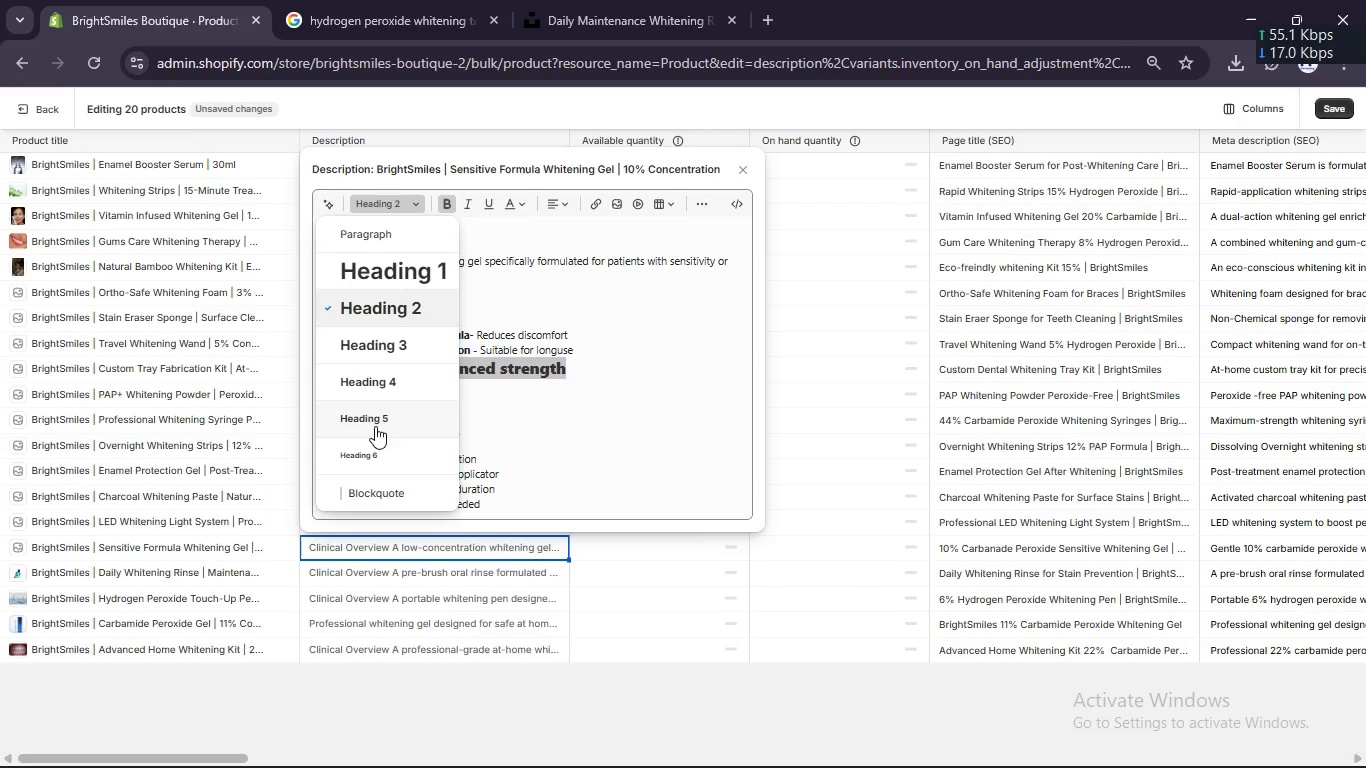 
scroll: coordinate [375, 441], scroll_direction: down, amount: 5.0
 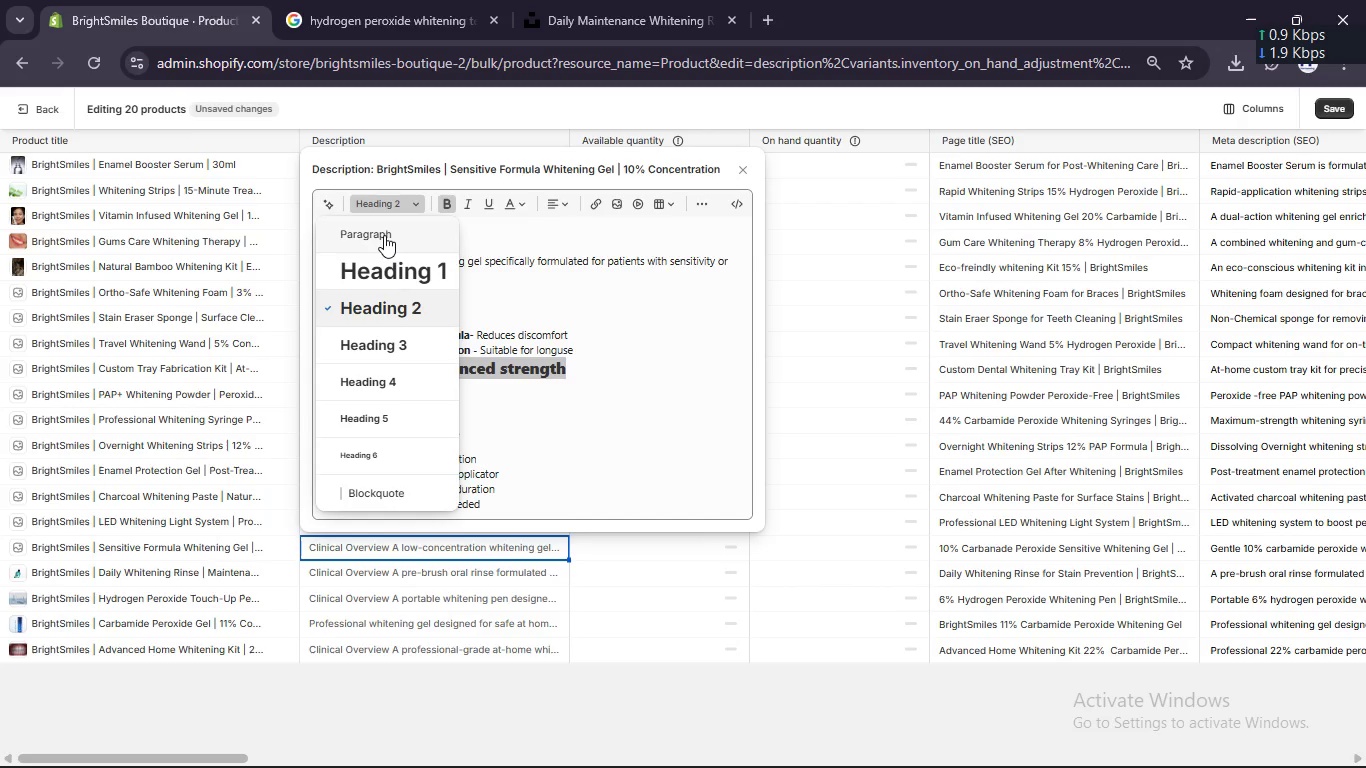 
left_click([384, 235])
 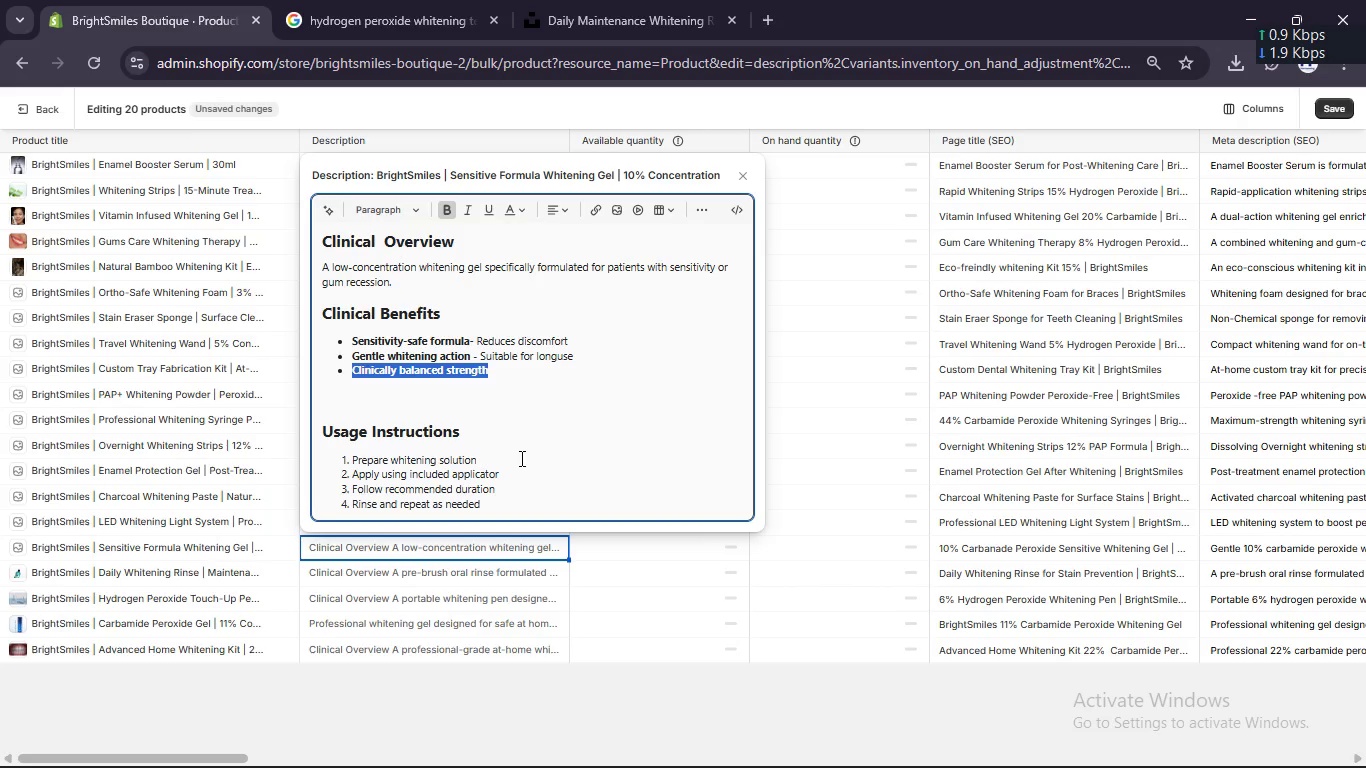 
left_click([523, 463])
 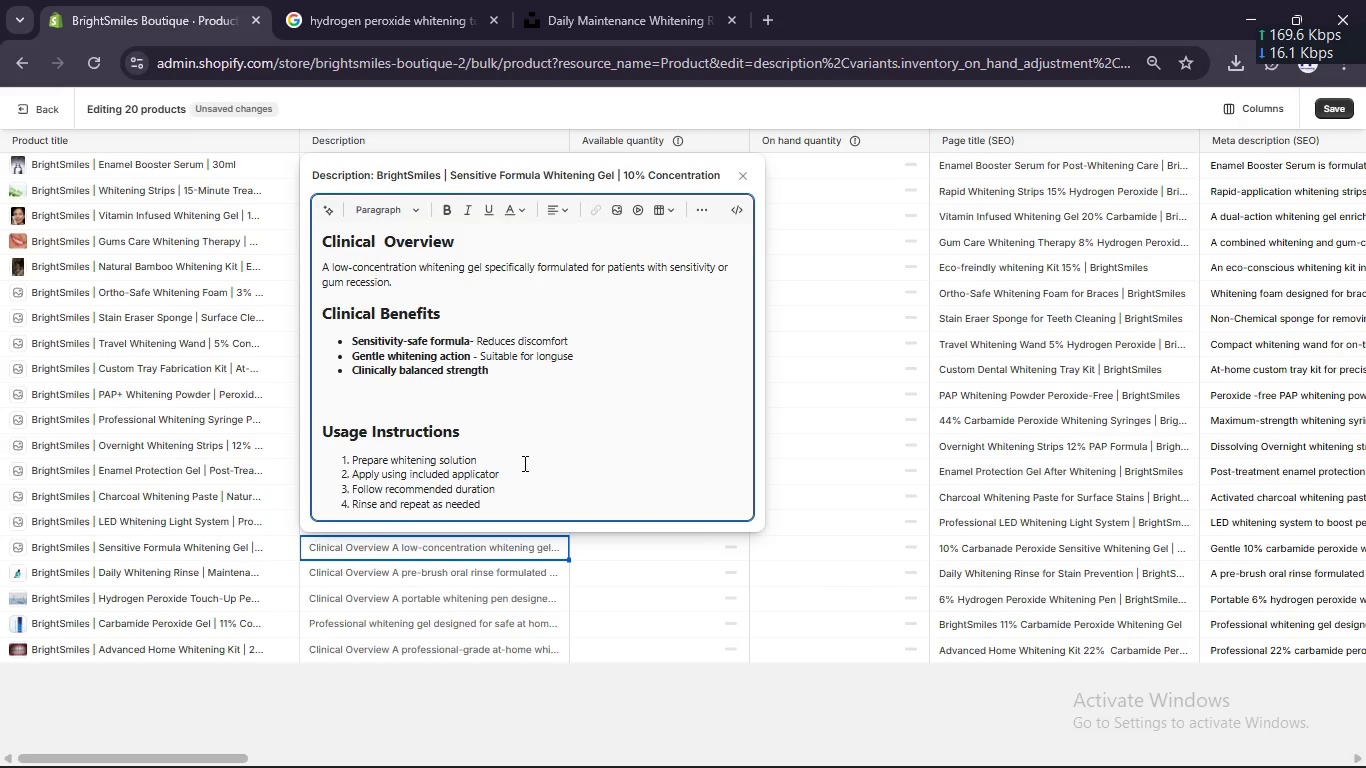 
scroll: coordinate [523, 463], scroll_direction: down, amount: 2.0
 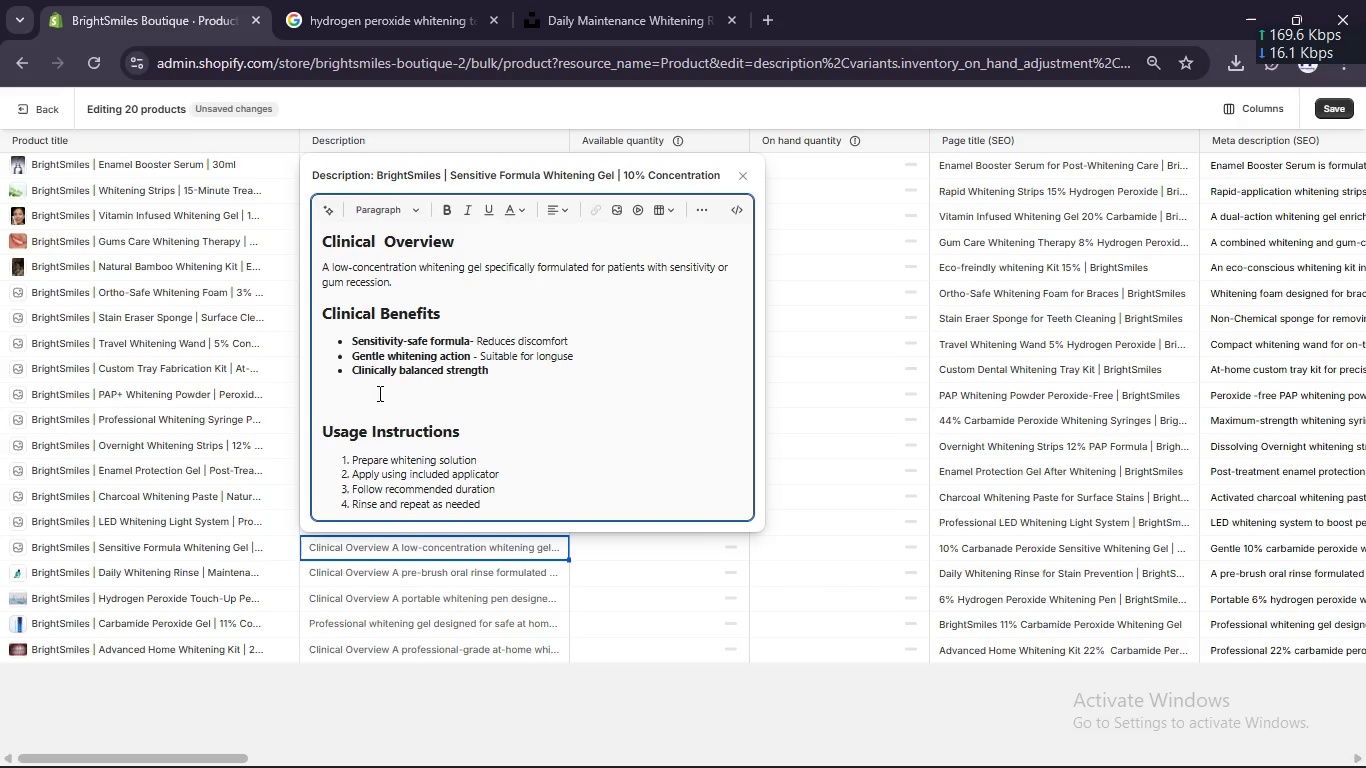 
left_click([377, 397])
 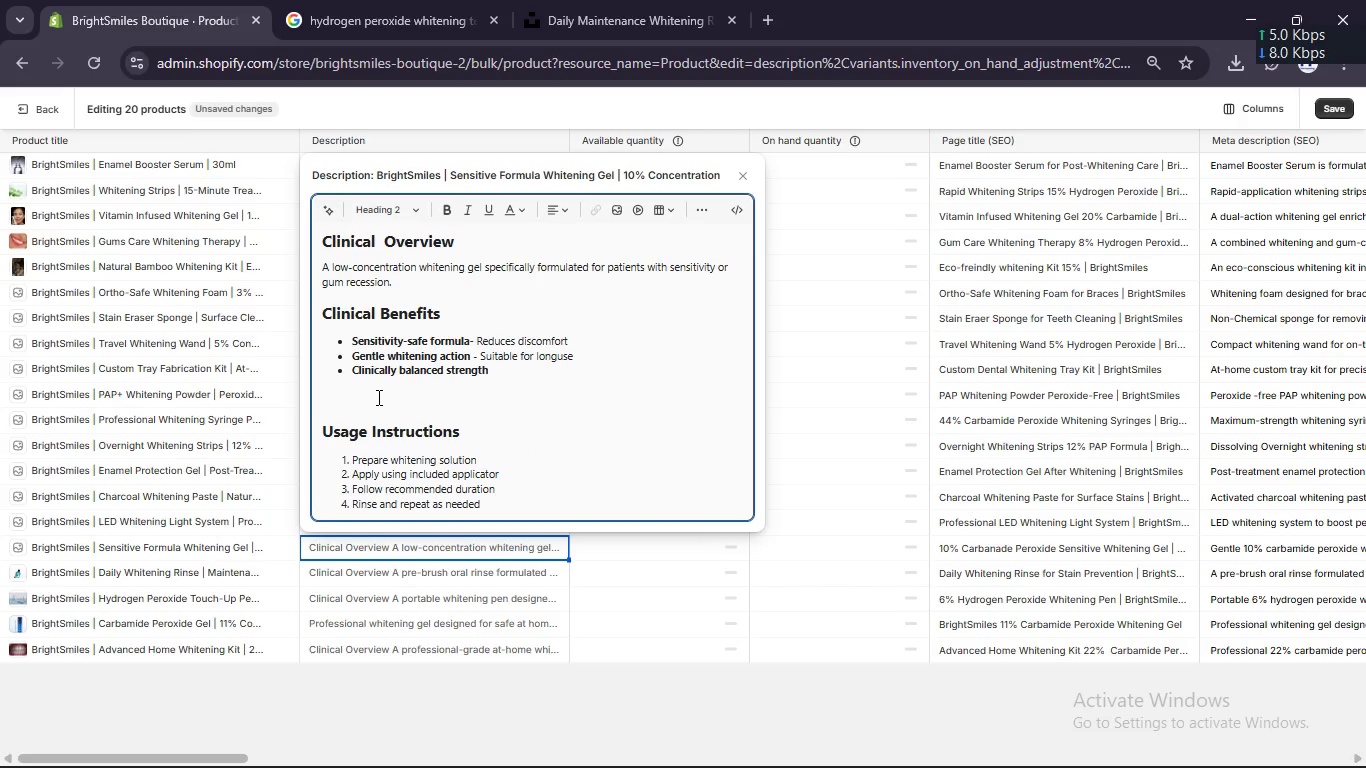 
key(Backspace)
 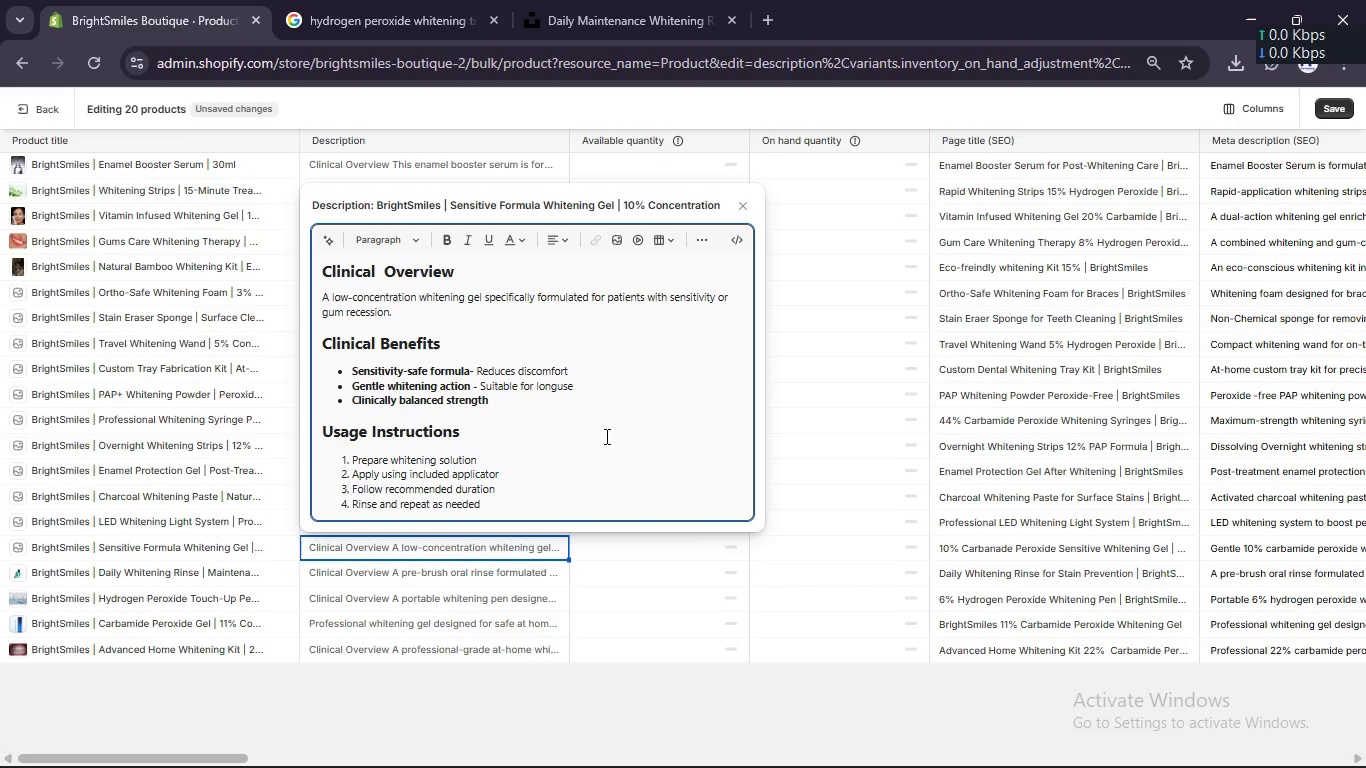 
scroll: coordinate [605, 436], scroll_direction: down, amount: 5.0
 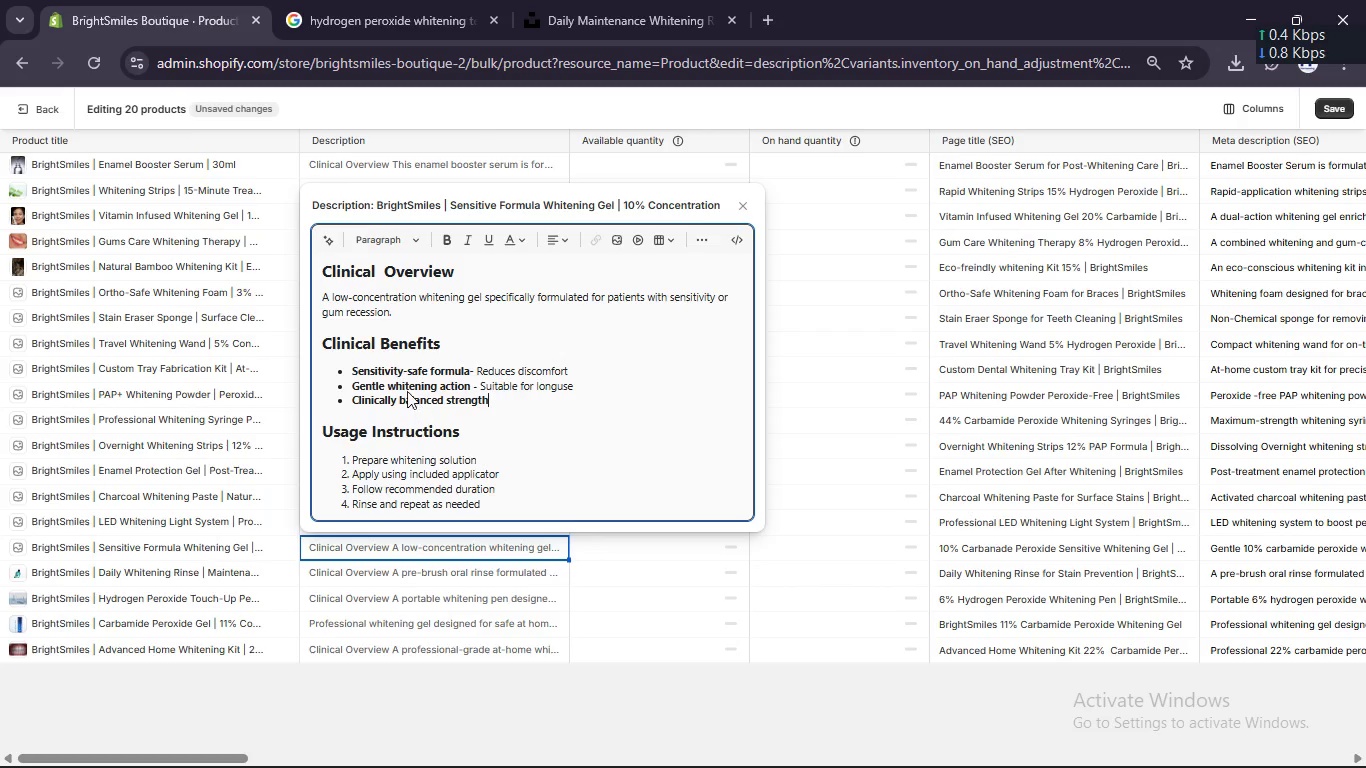 
left_click([436, 575])
 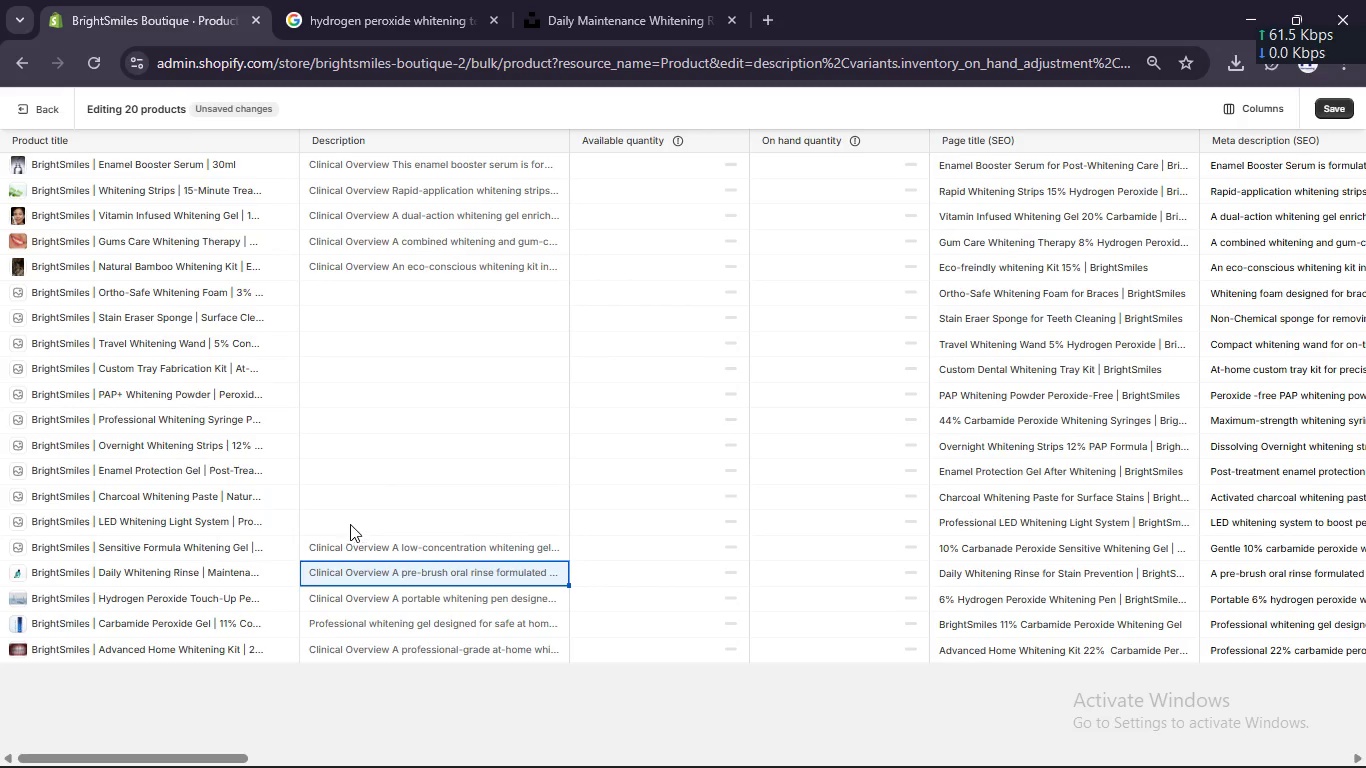 
left_click([350, 522])
 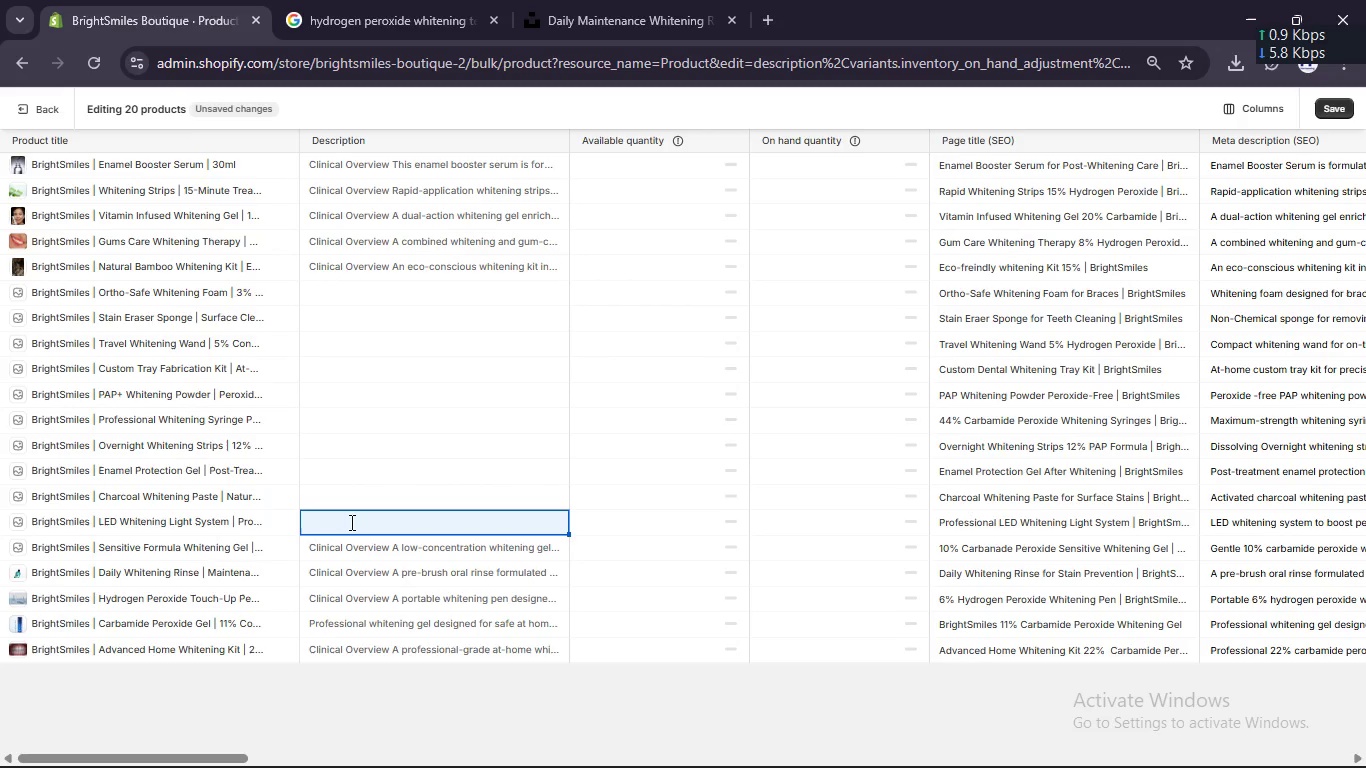 
left_click([350, 522])
 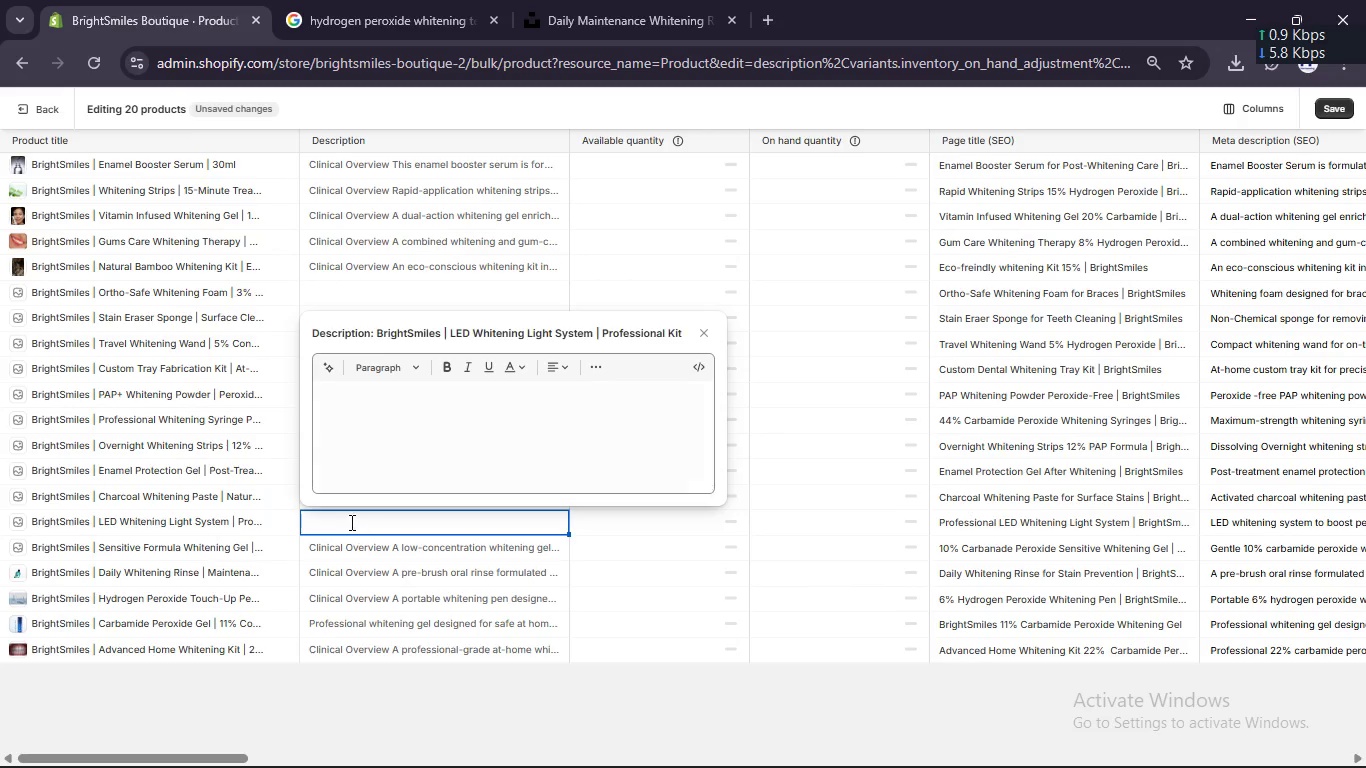 
key(Control+V)
 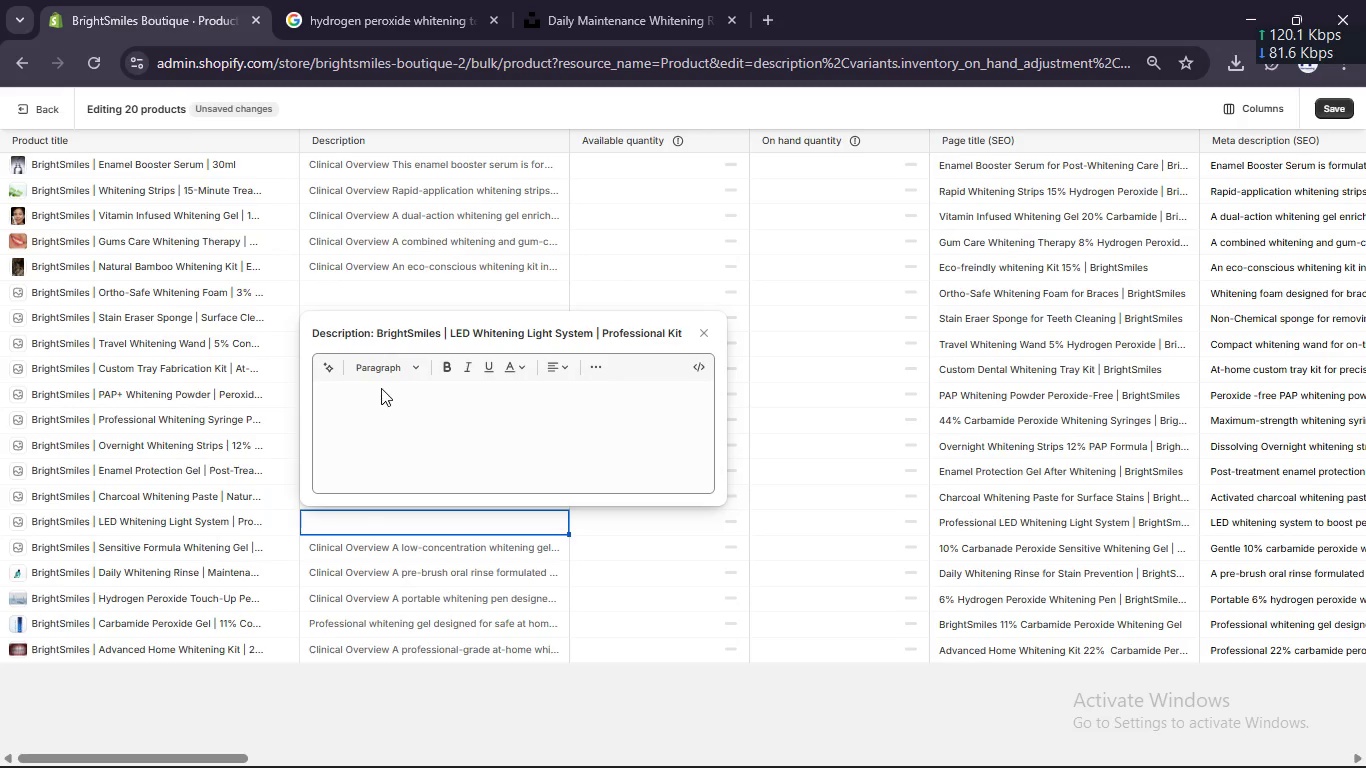 
left_click([381, 387])
 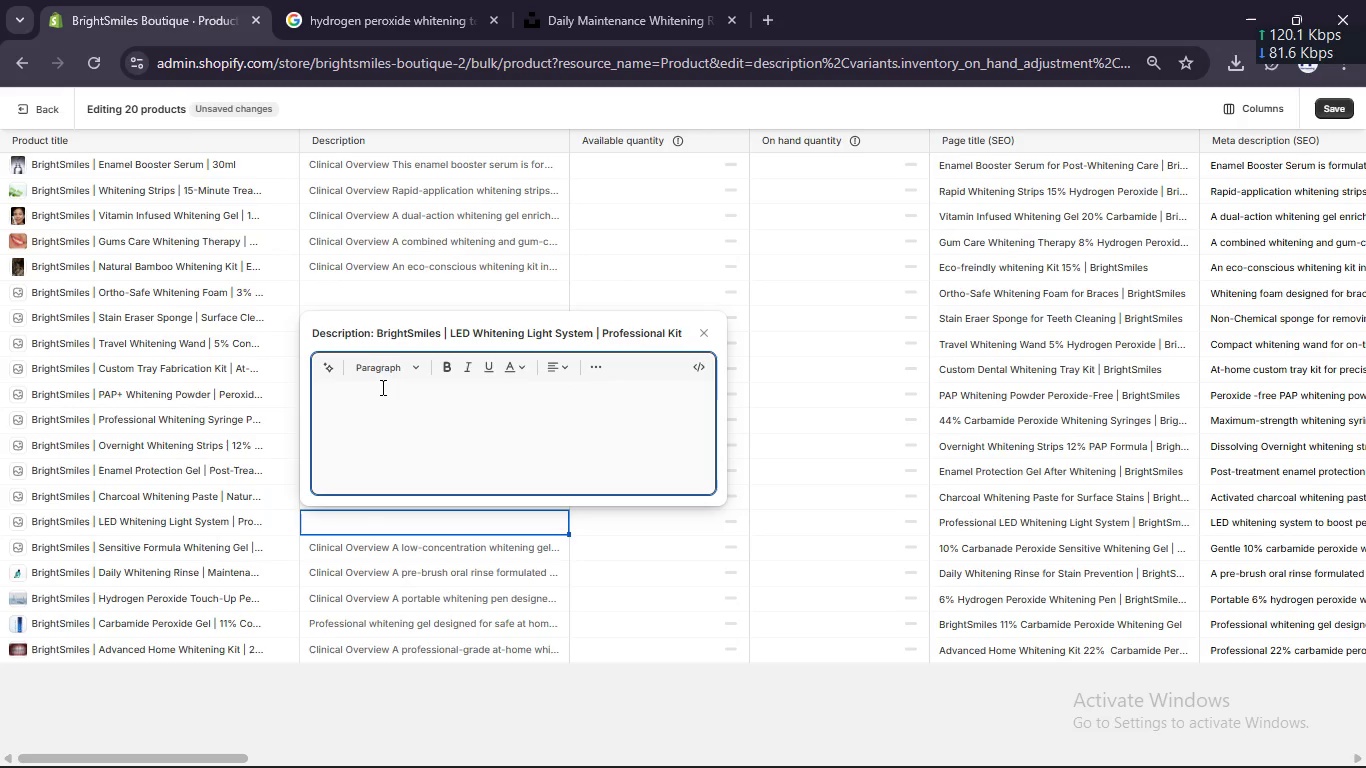 
key(Meta+MetaLeft)
 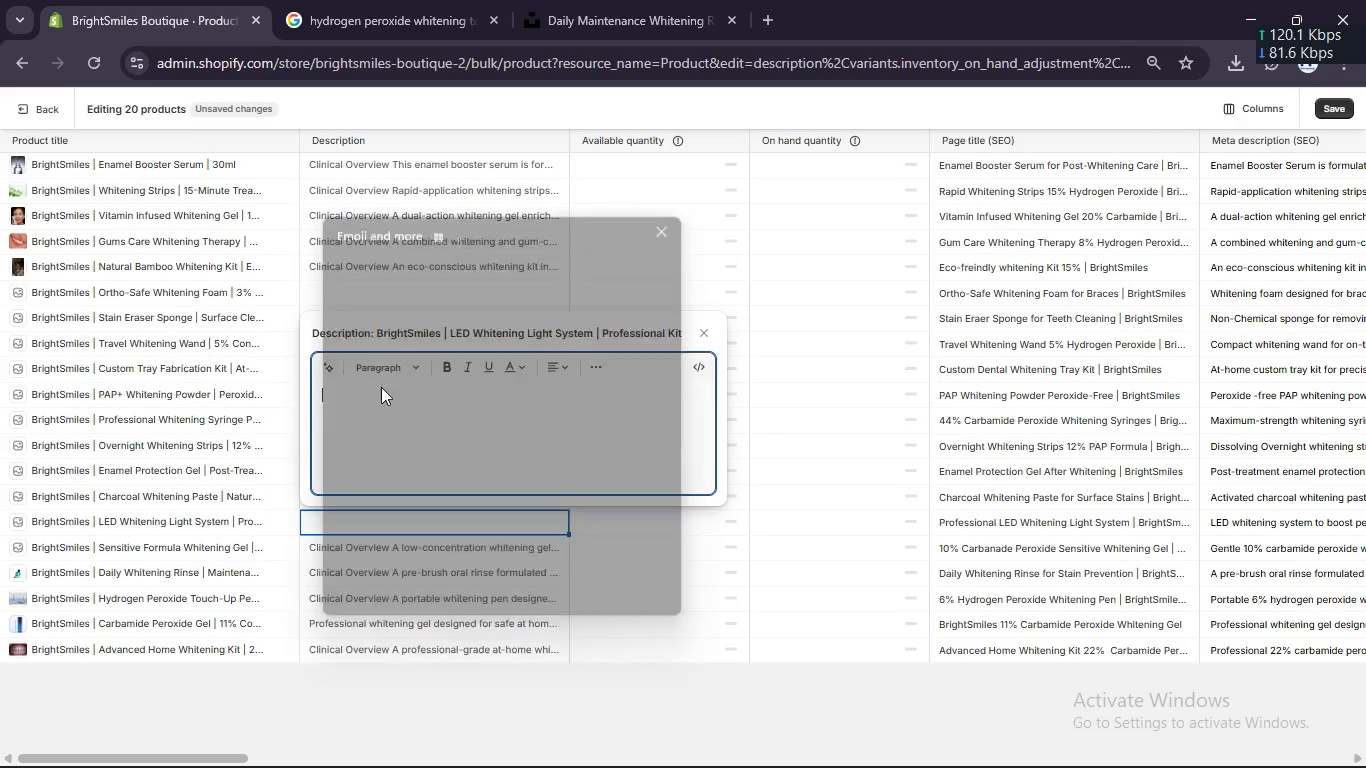 
key(Meta+V)
 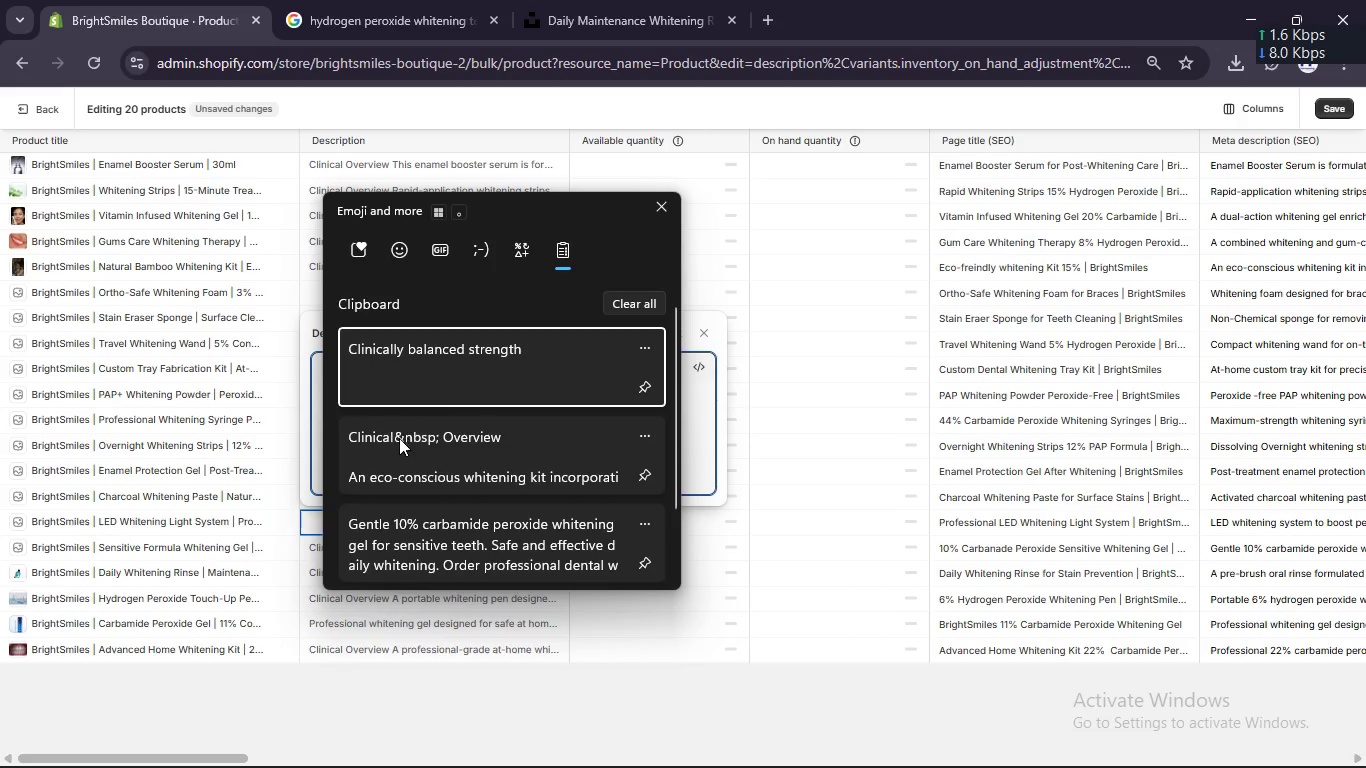 
left_click([399, 438])
 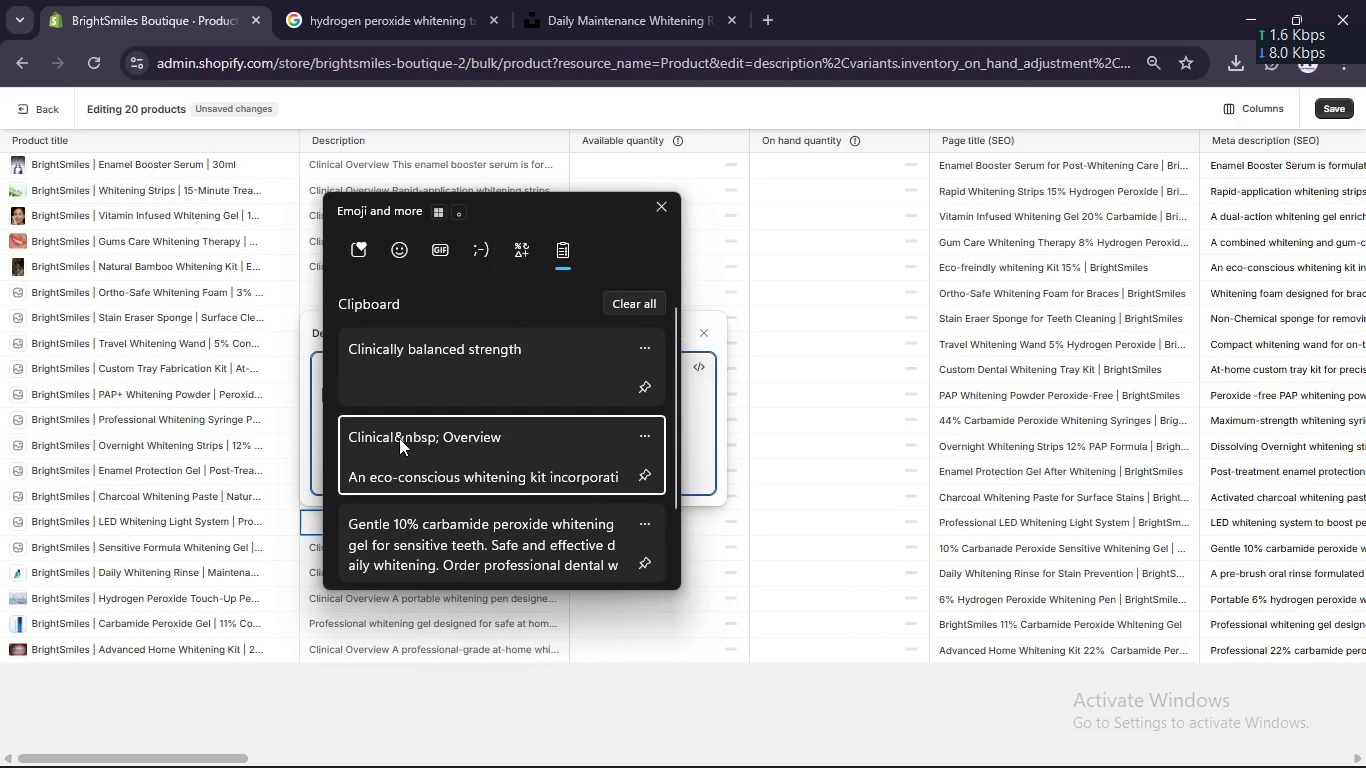 
key(Control+ControlLeft)
 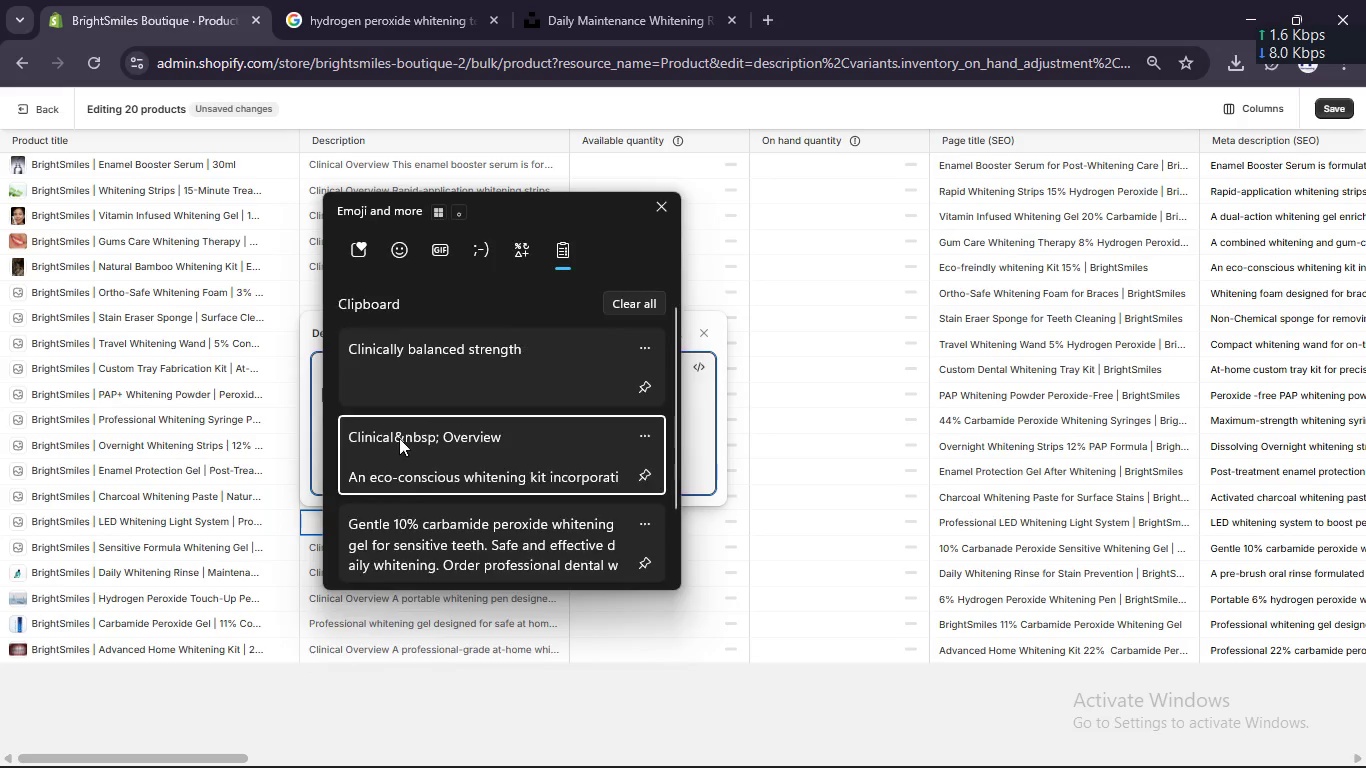 
wait(6.84)
 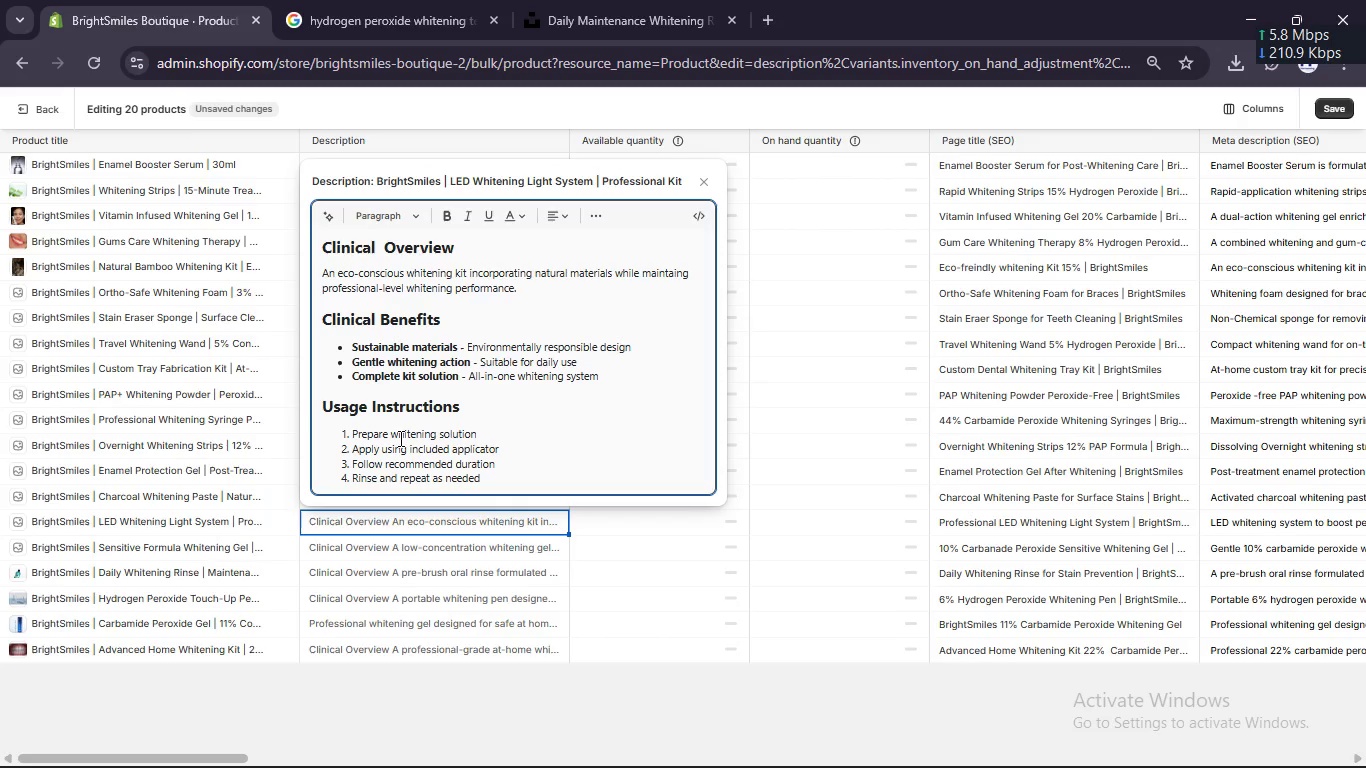 
left_click([411, 545])
 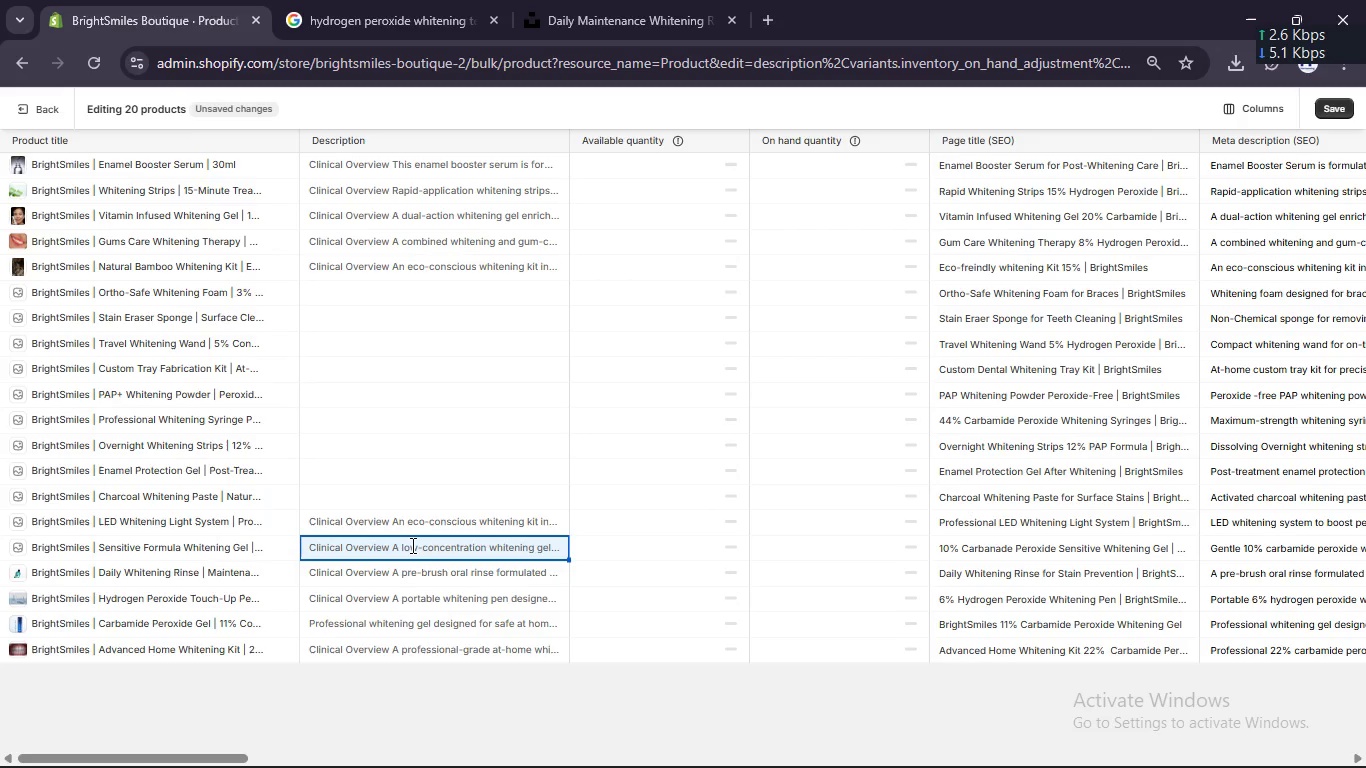 
double_click([411, 545])
 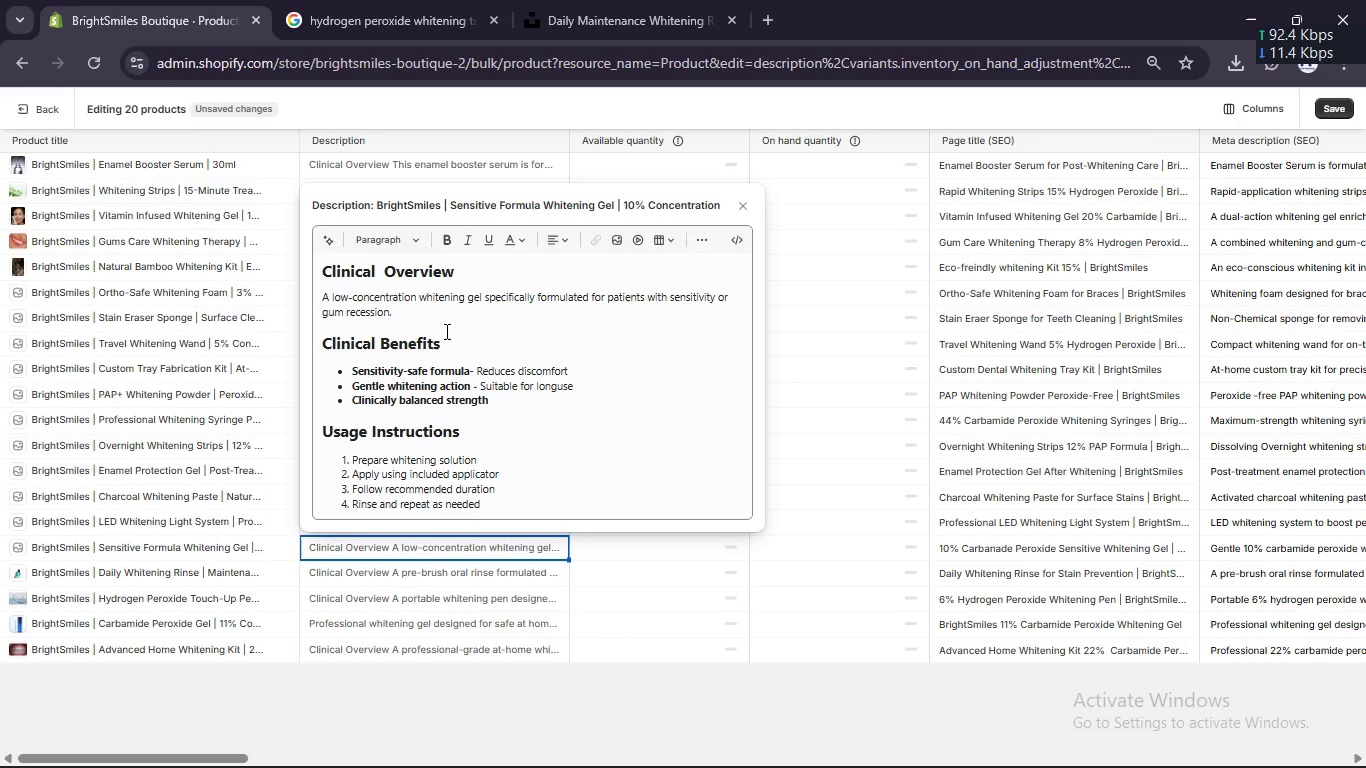 
scroll: coordinate [445, 331], scroll_direction: down, amount: 1.0
 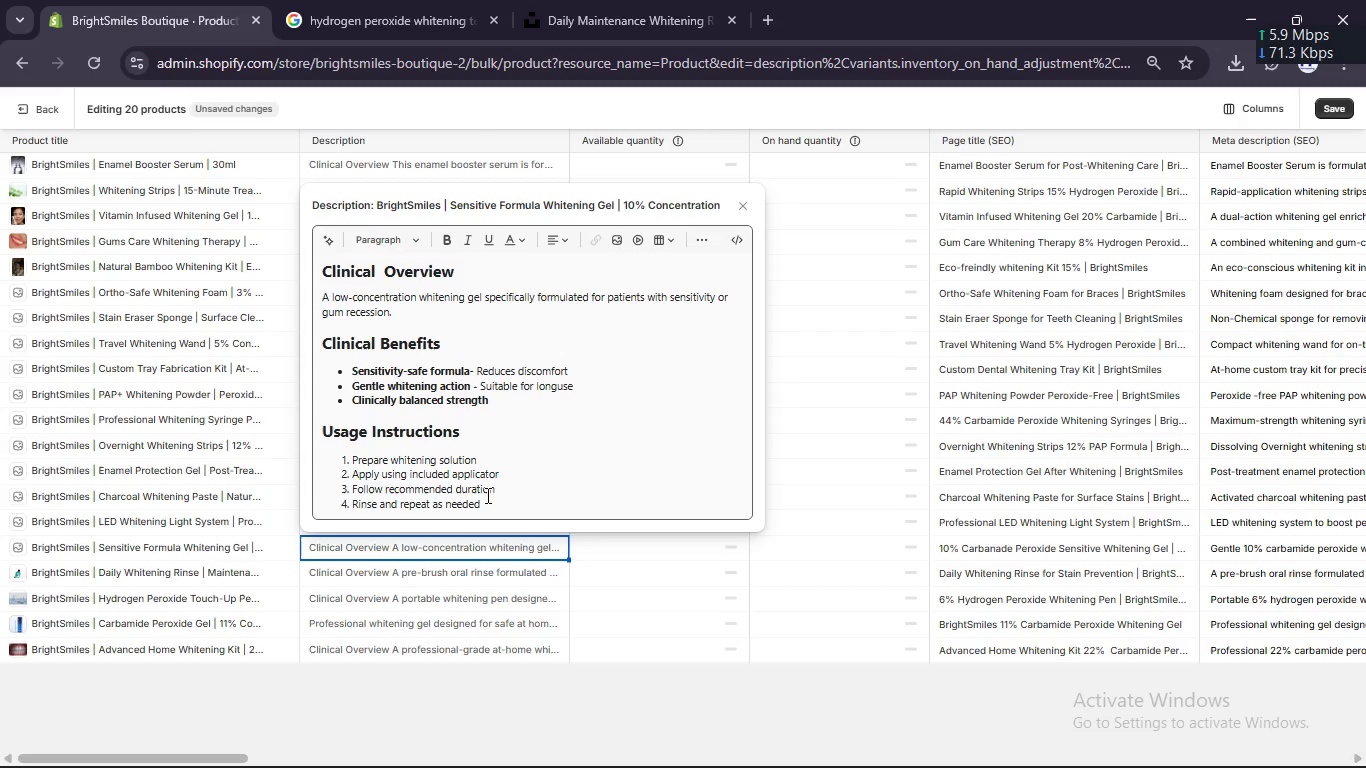 
left_click([484, 505])
 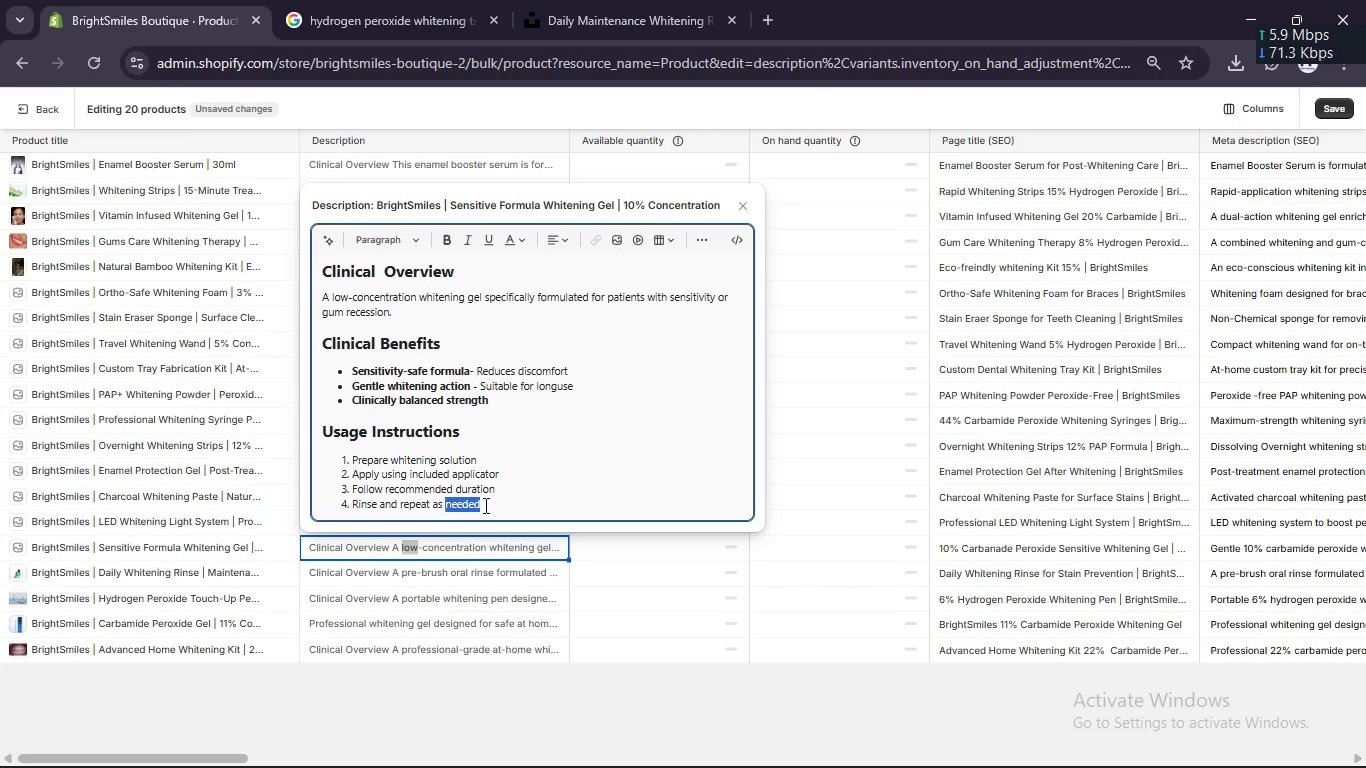 
left_click_drag(start_coordinate=[484, 505], to_coordinate=[290, 459])
 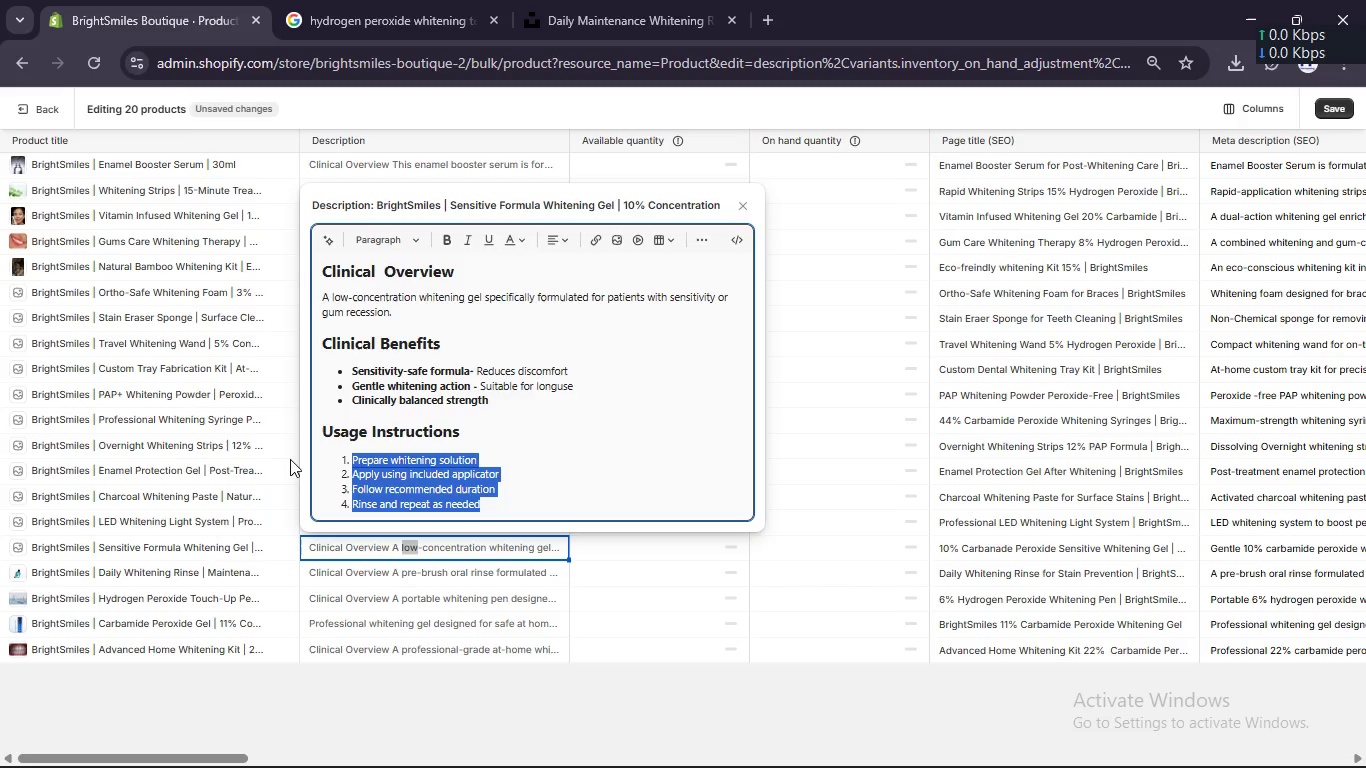 
key(Backspace)
type(Apply gel n)
key(Backspace)
type(onto)
key(Backspace)
key(Backspace)
key(Backspace)
key(Backspace)
type(into tray)
 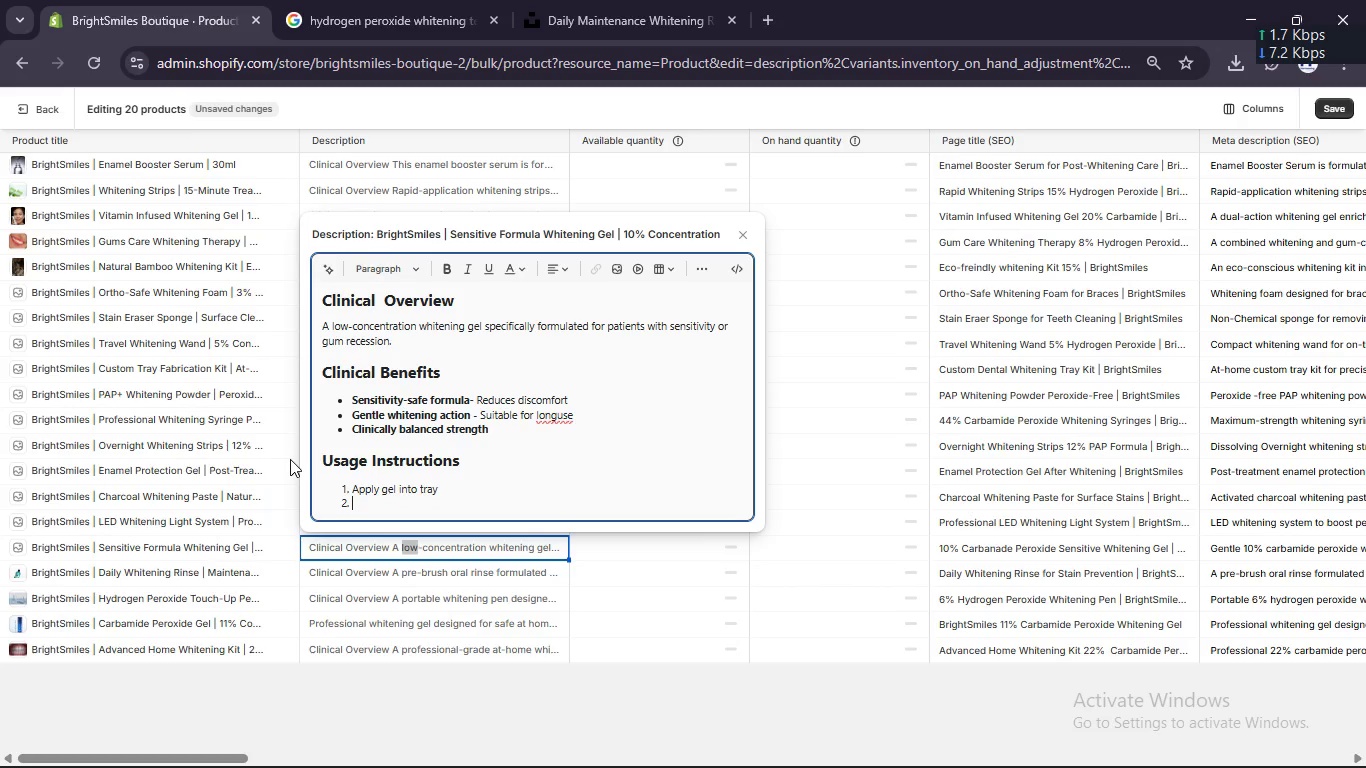 
 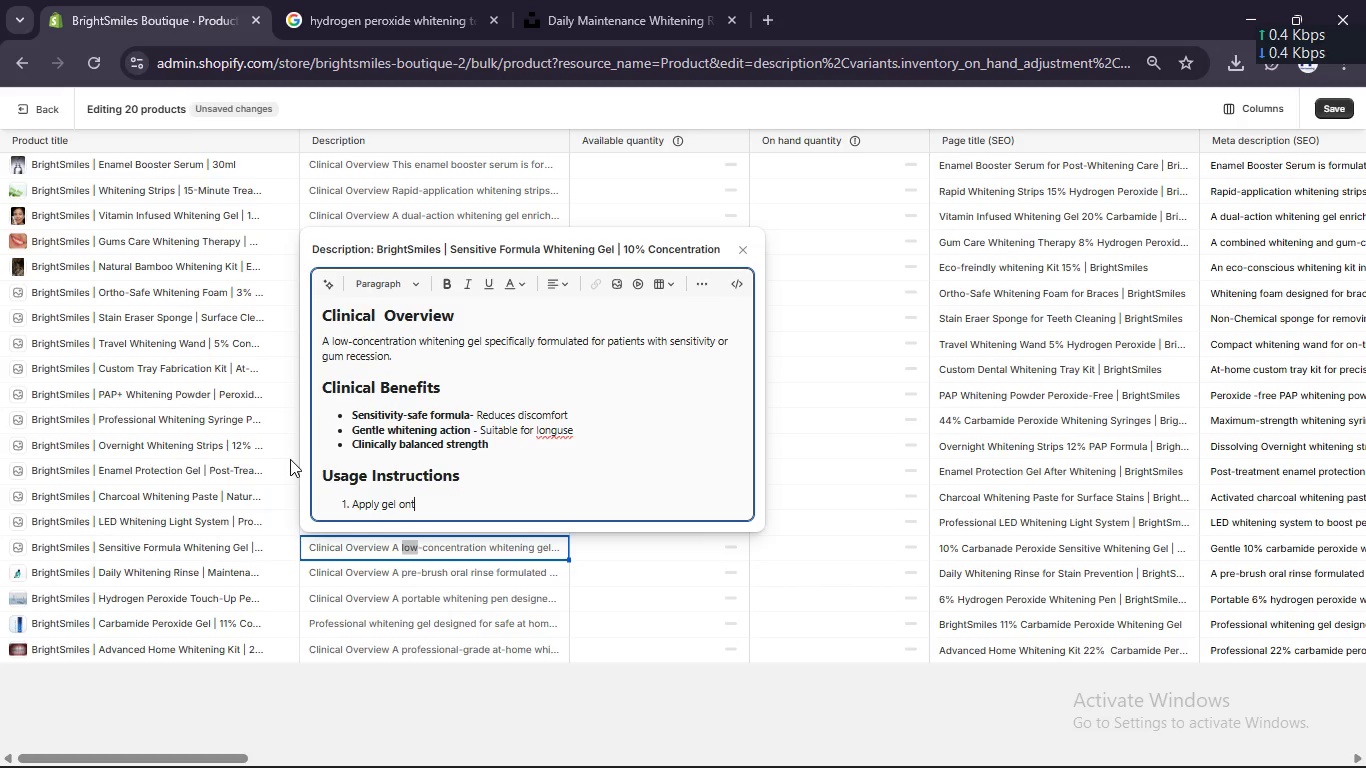 
key(Enter)
 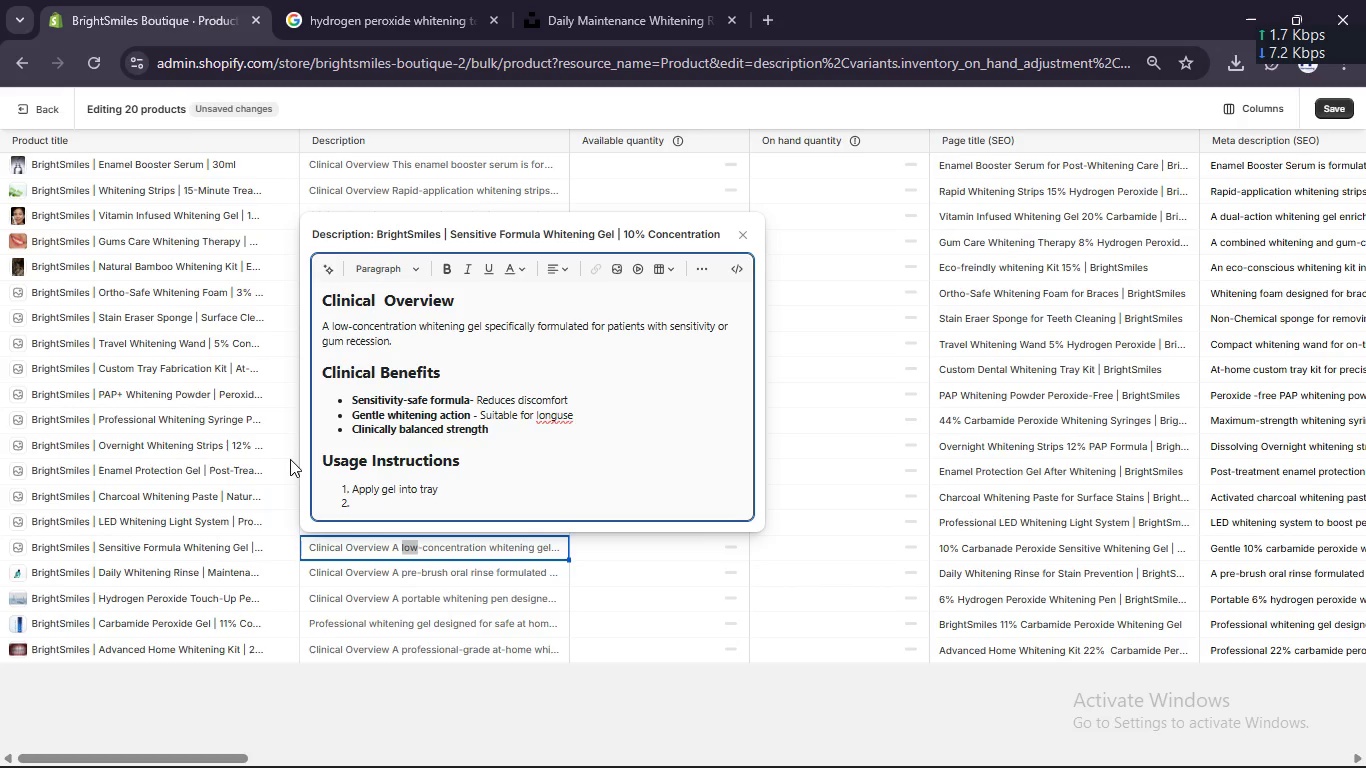 
type(Wear for extended duration)
 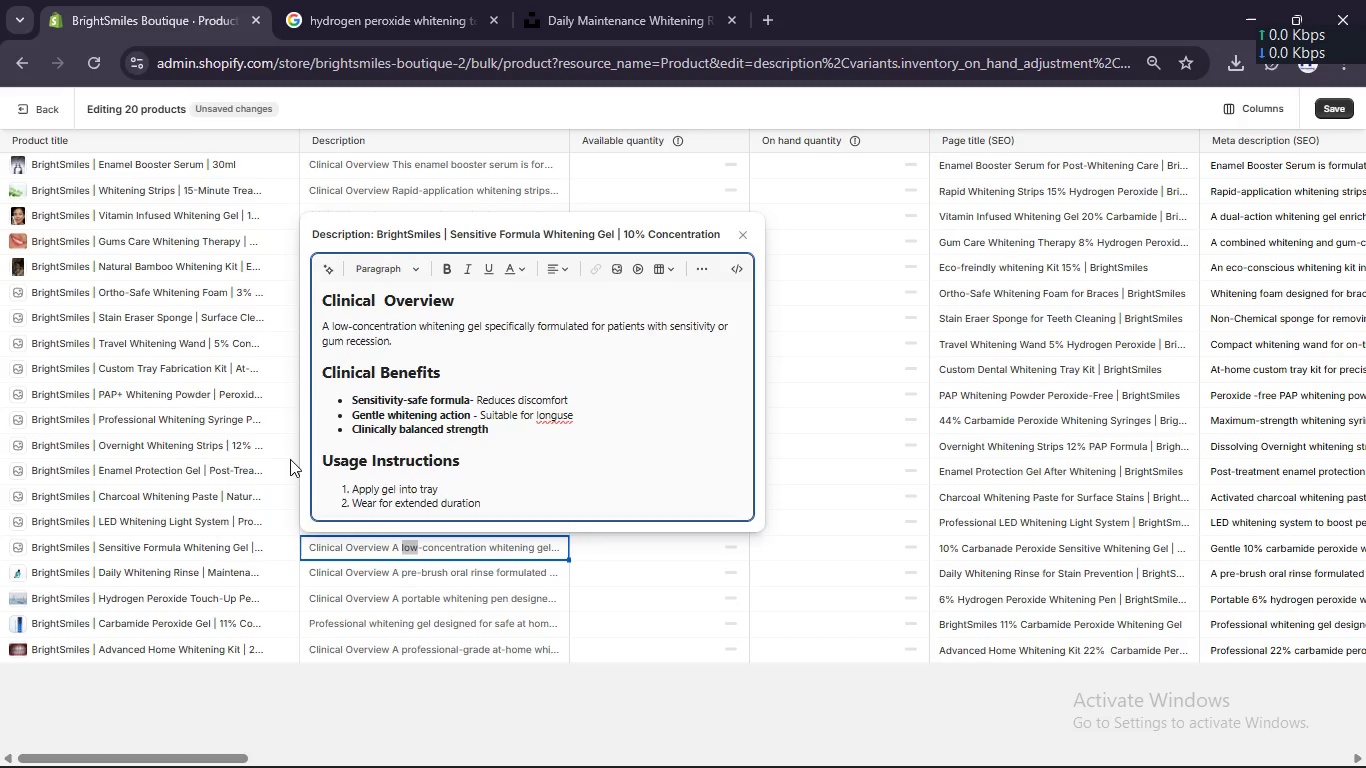 
key(Enter)
 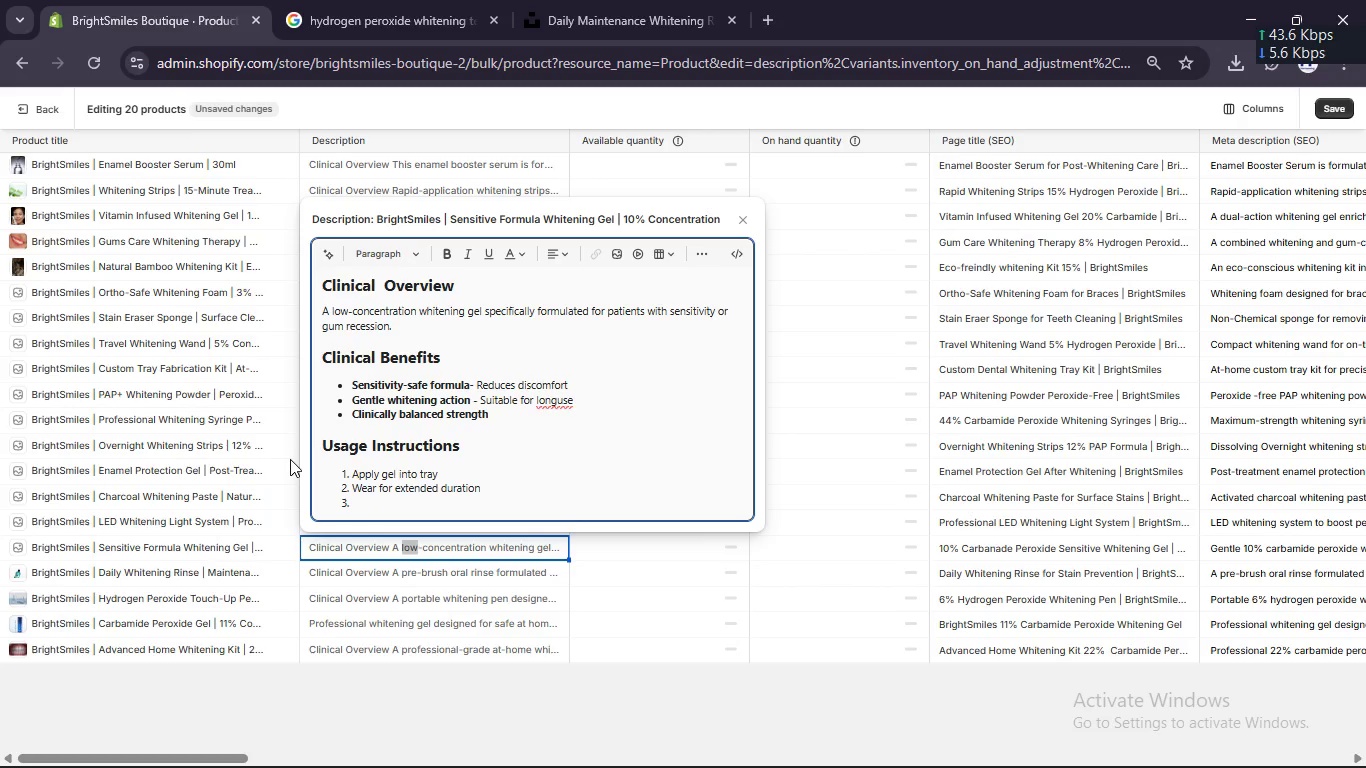 
type(Rinse thoroughy)
key(Backspace)
key(Backspace)
type(hy)
key(Backspace)
type(ly)
 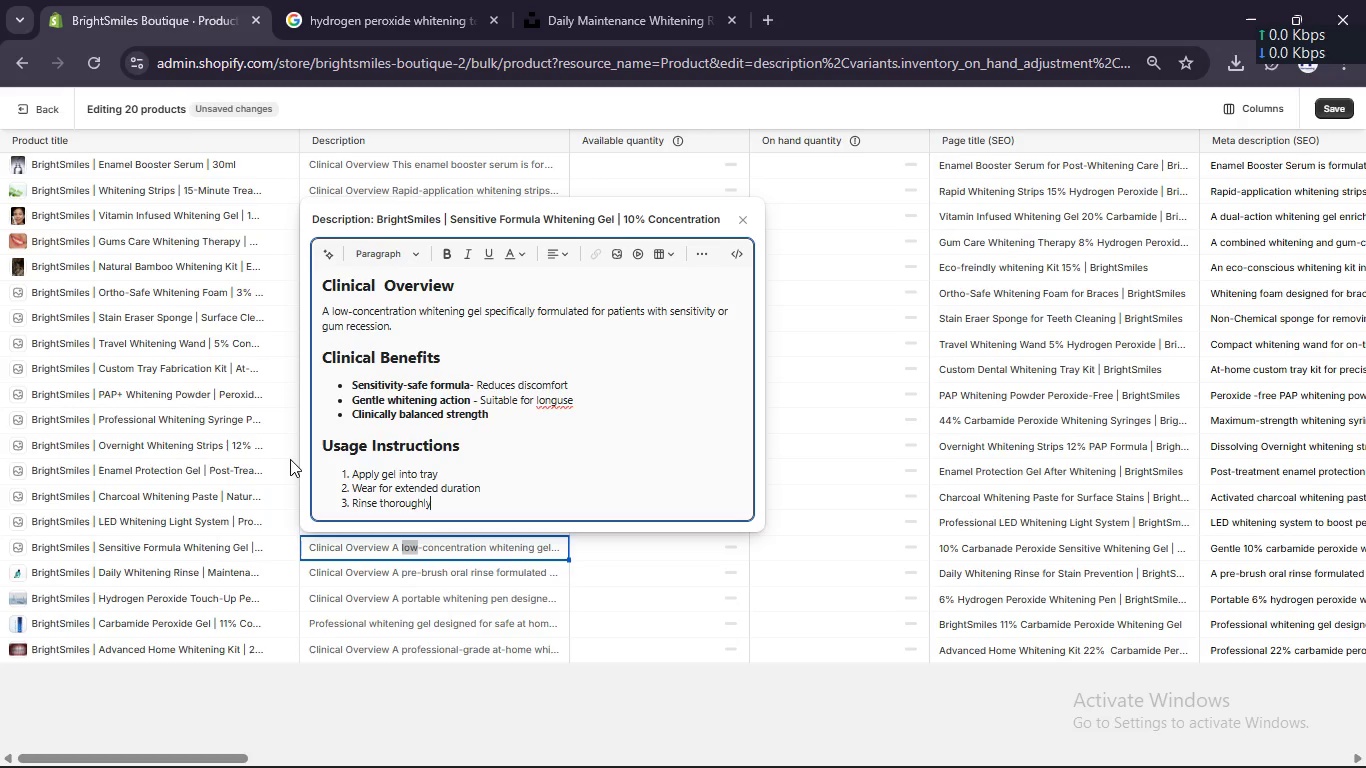 
key(Enter)
 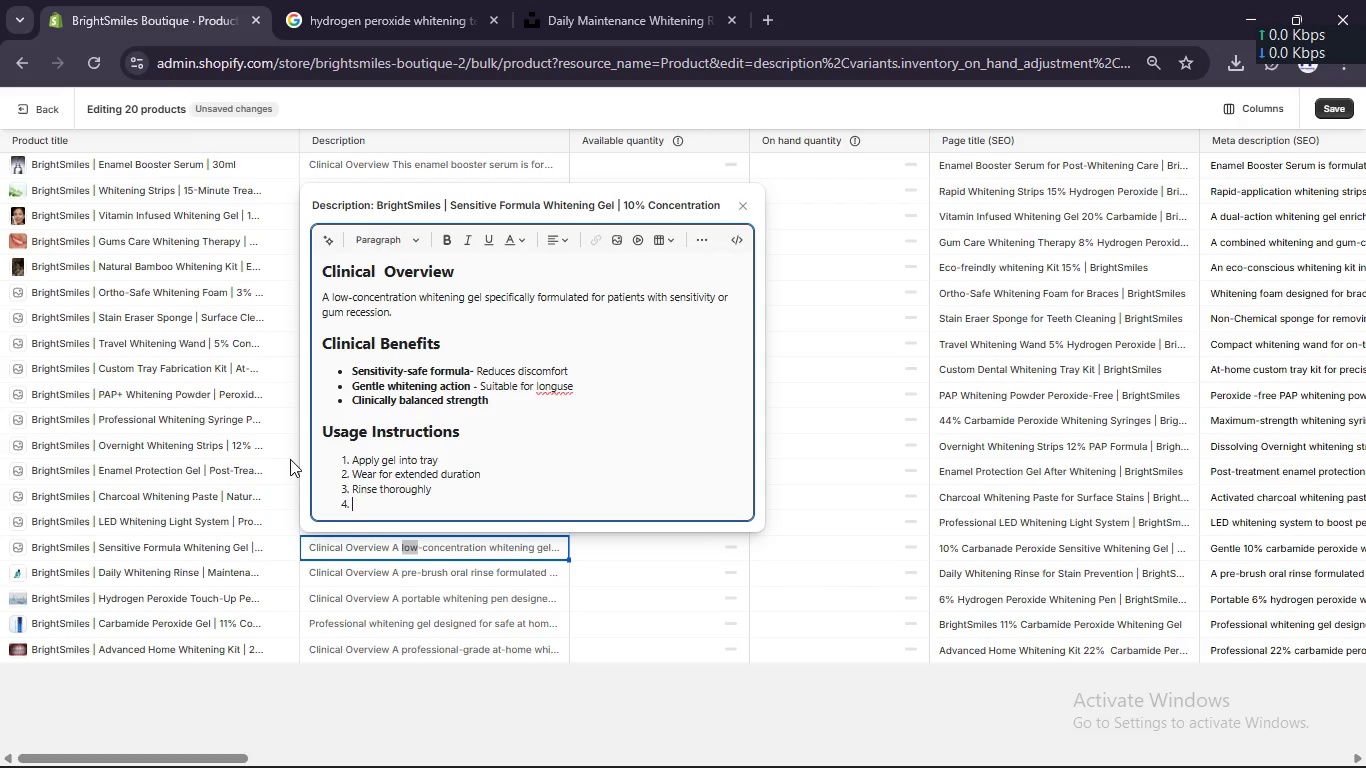 
type(use )
key(Backspace)
key(Backspace)
key(Backspace)
key(Backspace)
type(Use consistently)
 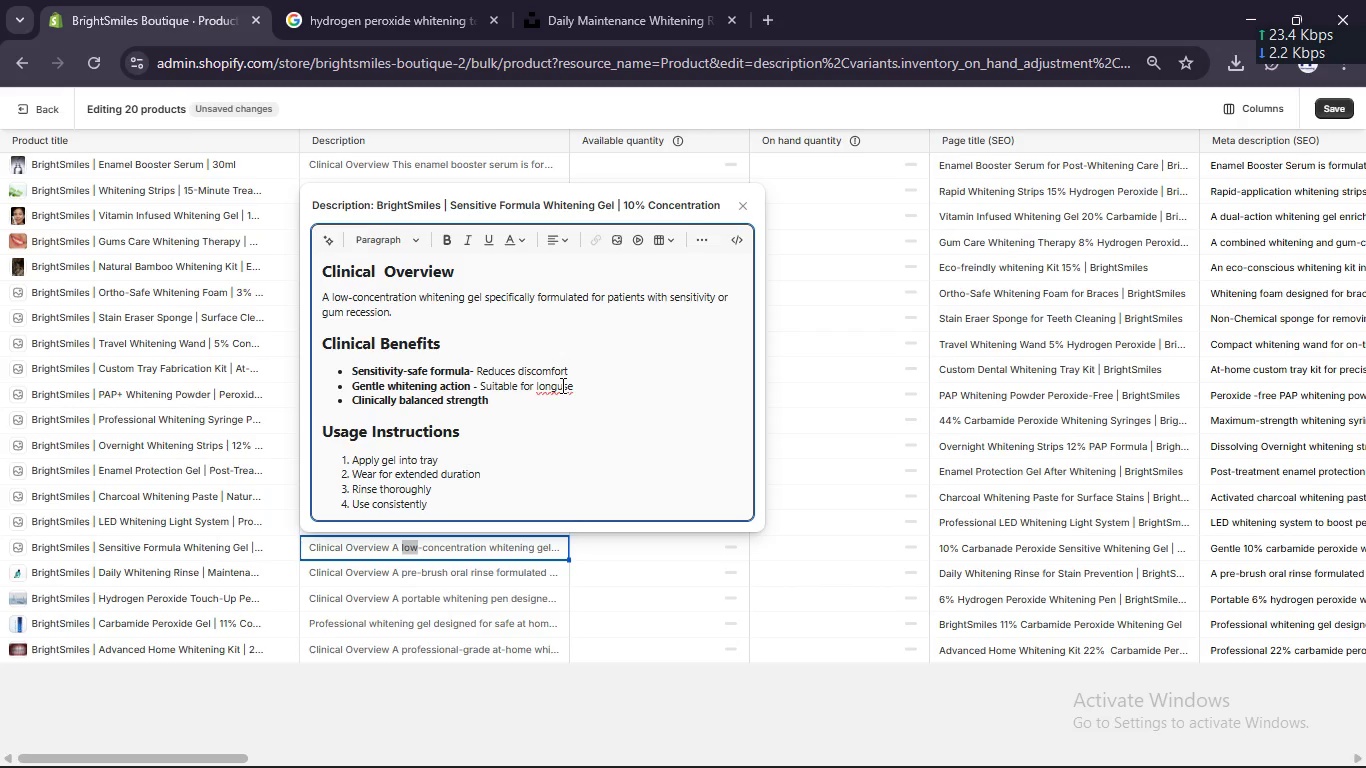 
left_click([560, 390])
 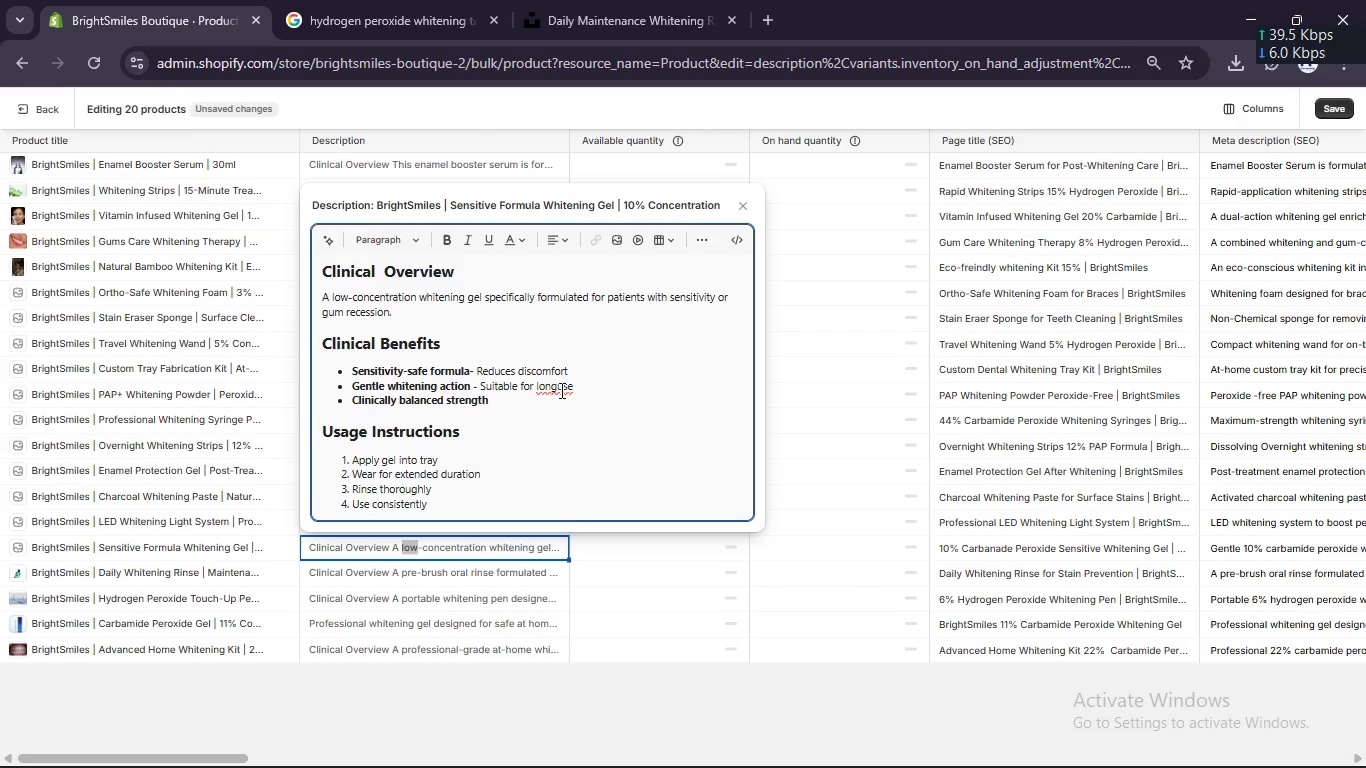 
key(ArrowLeft)
 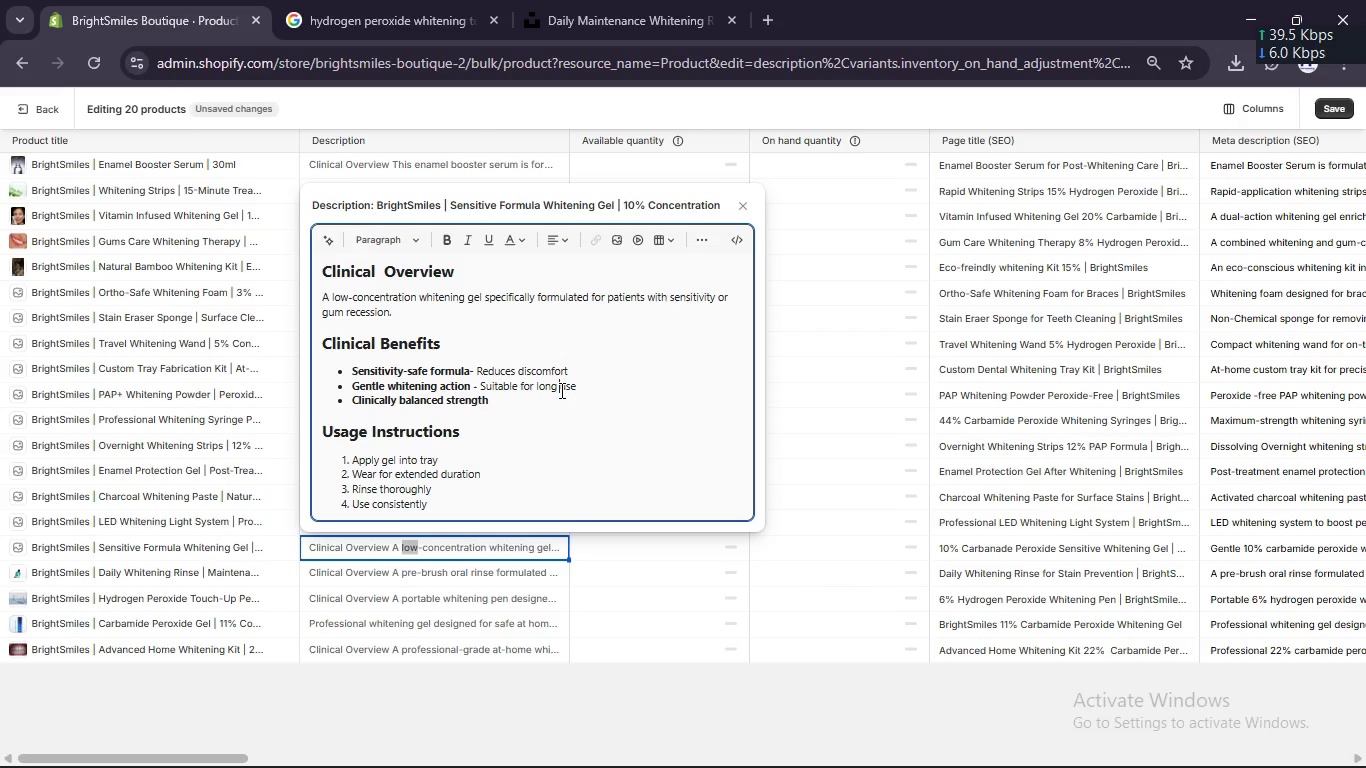 
key(Space)
 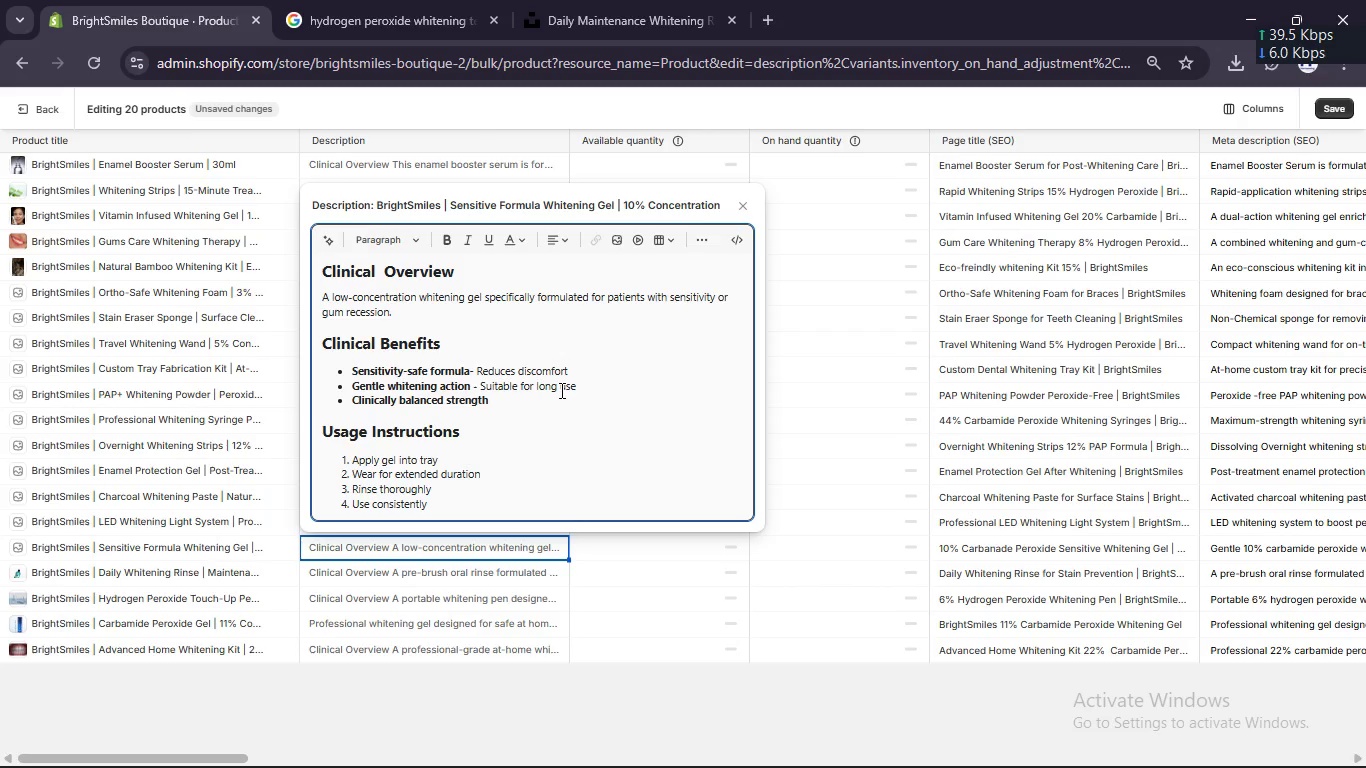 
scroll: coordinate [560, 390], scroll_direction: up, amount: 2.0
 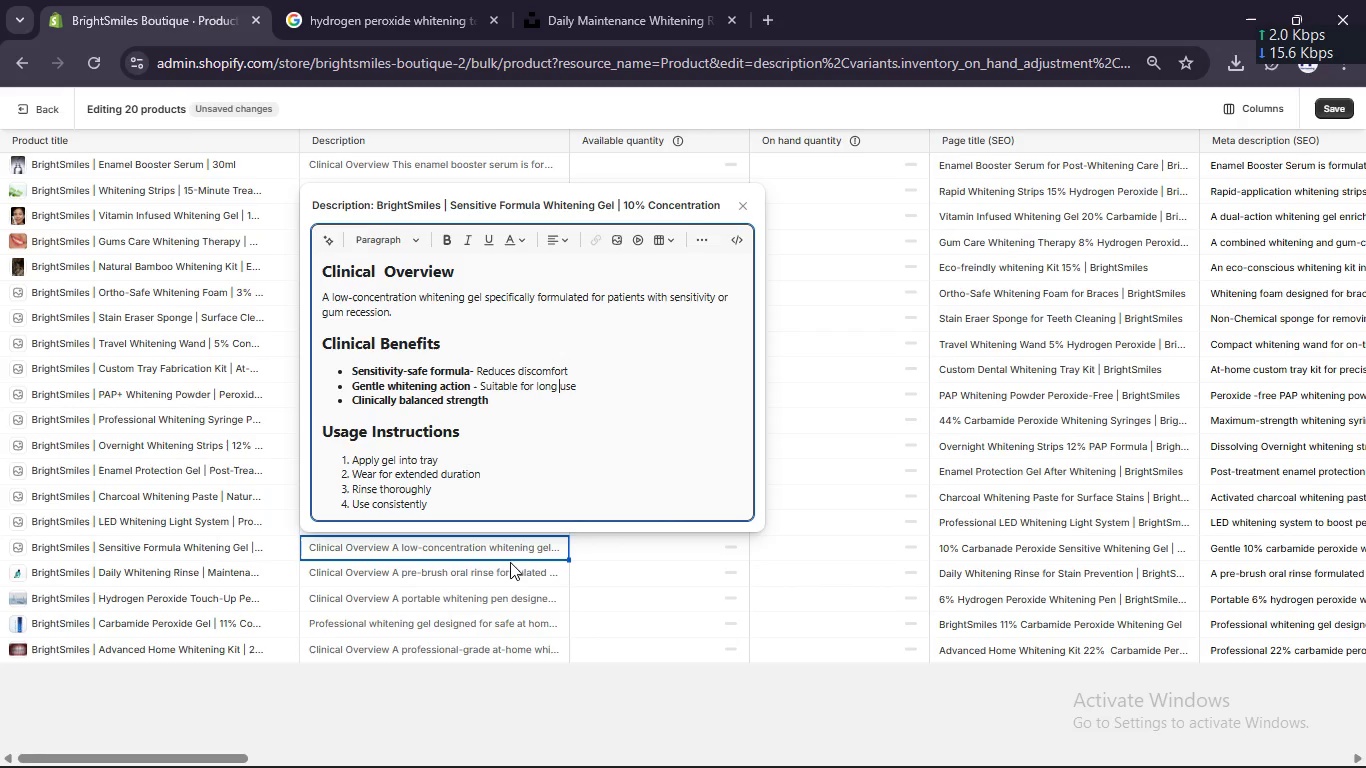 
left_click([508, 571])
 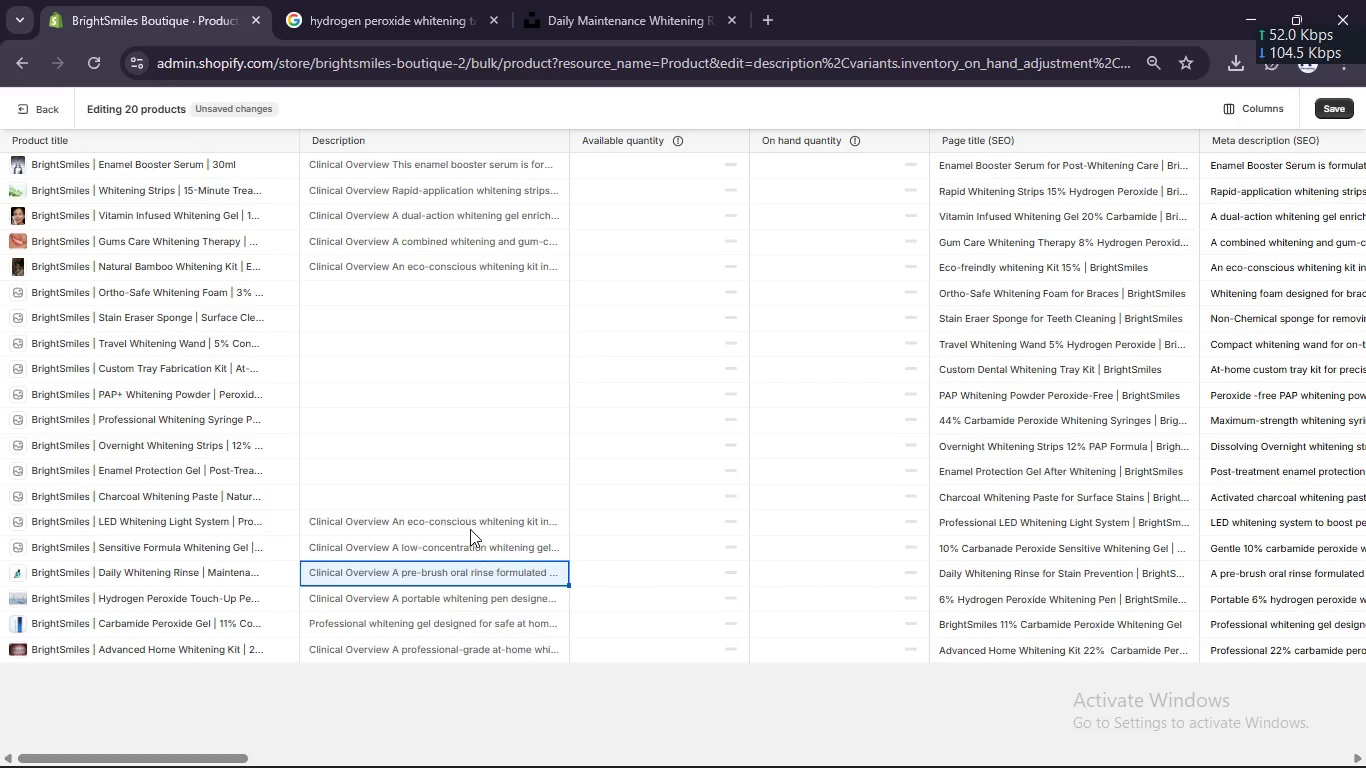 
left_click([469, 528])
 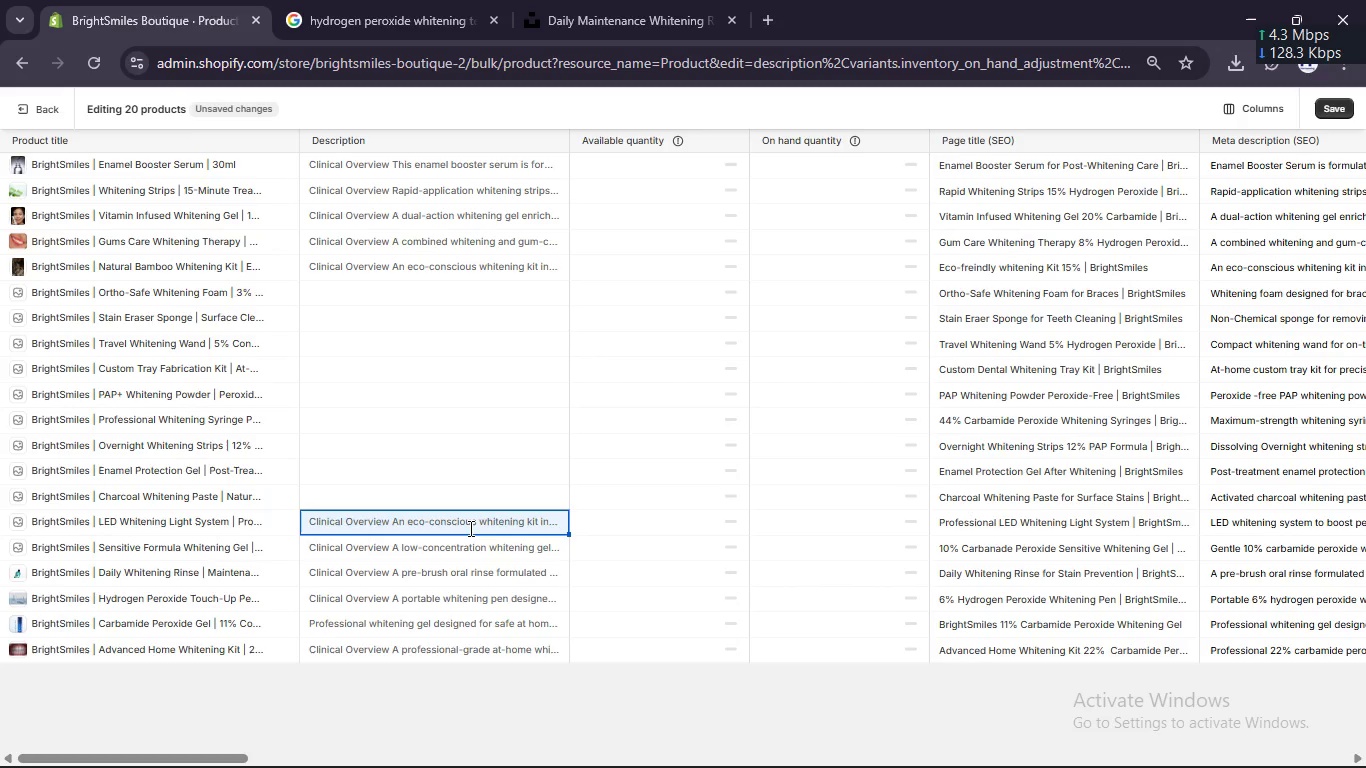 
double_click([469, 528])
 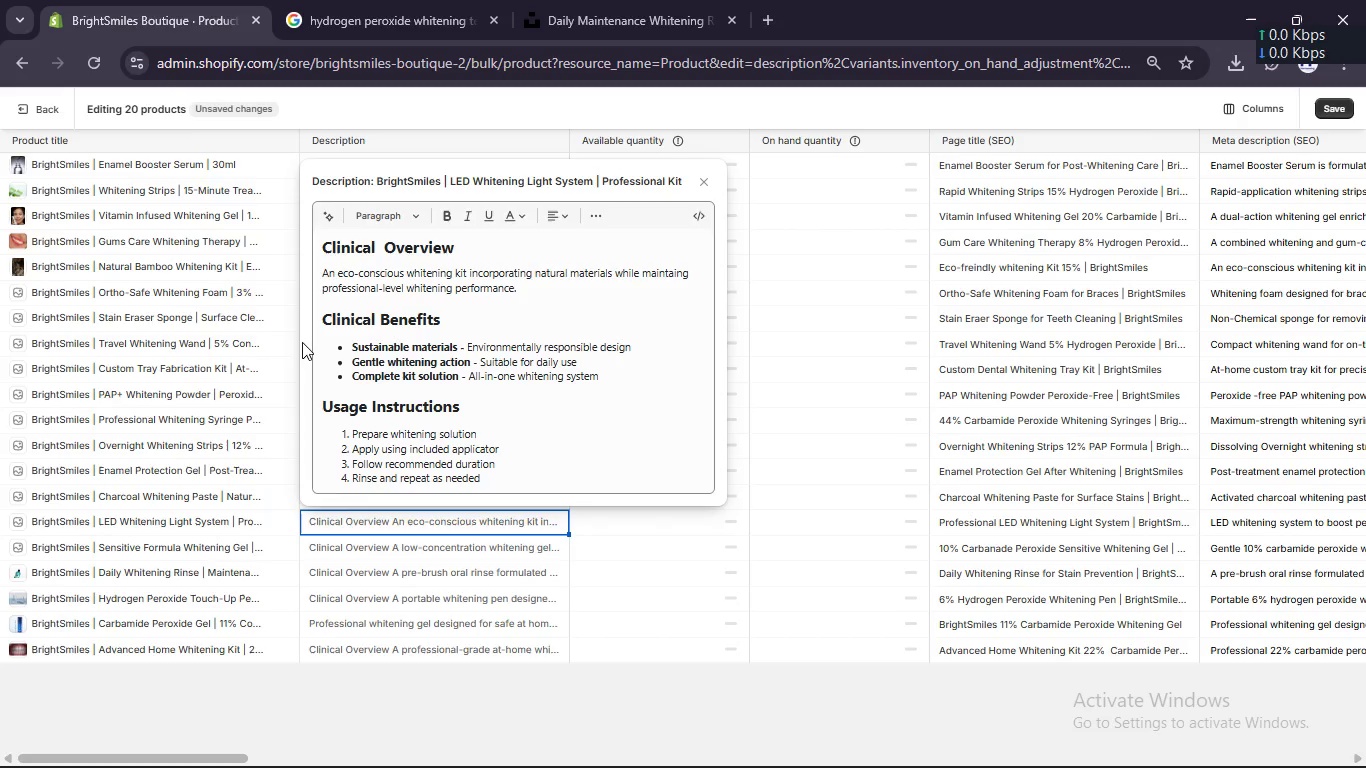 
left_click_drag(start_coordinate=[320, 277], to_coordinate=[529, 290])
 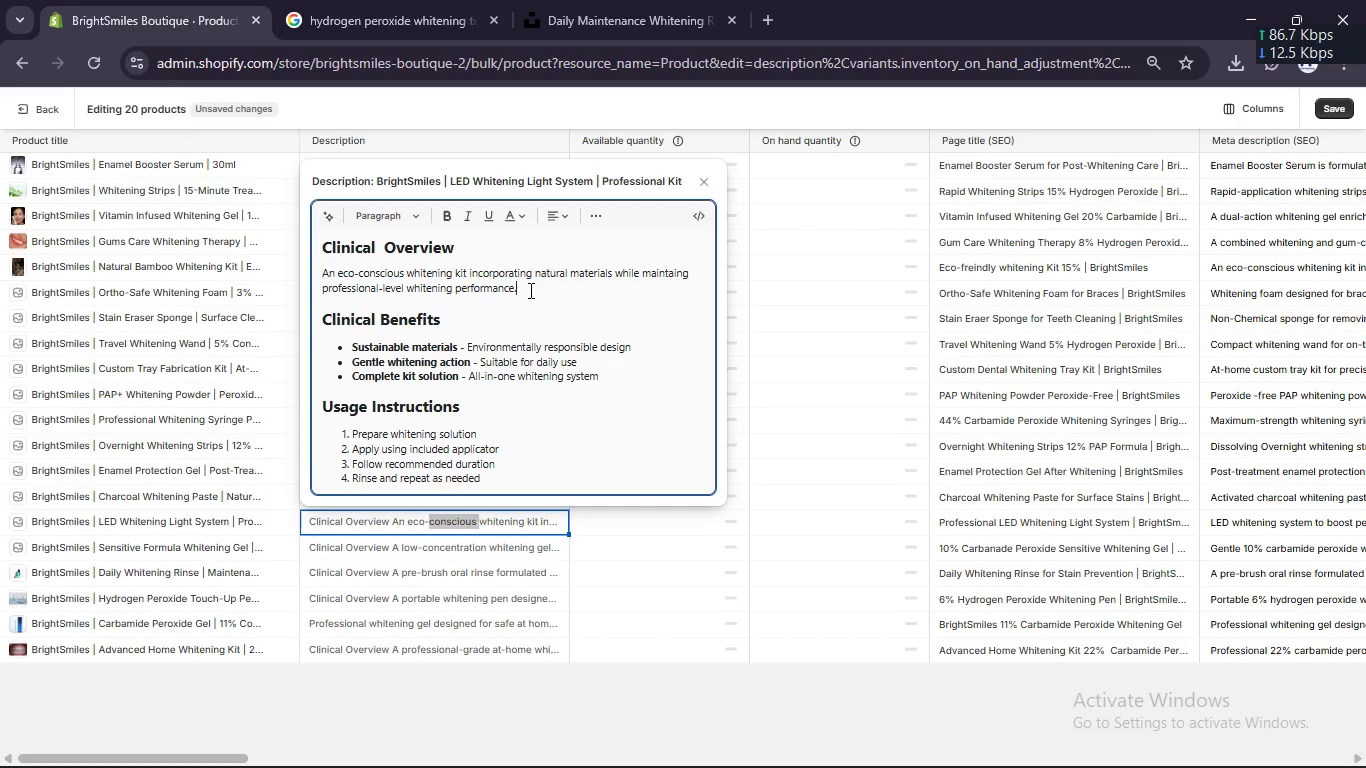 
left_click([529, 290])
 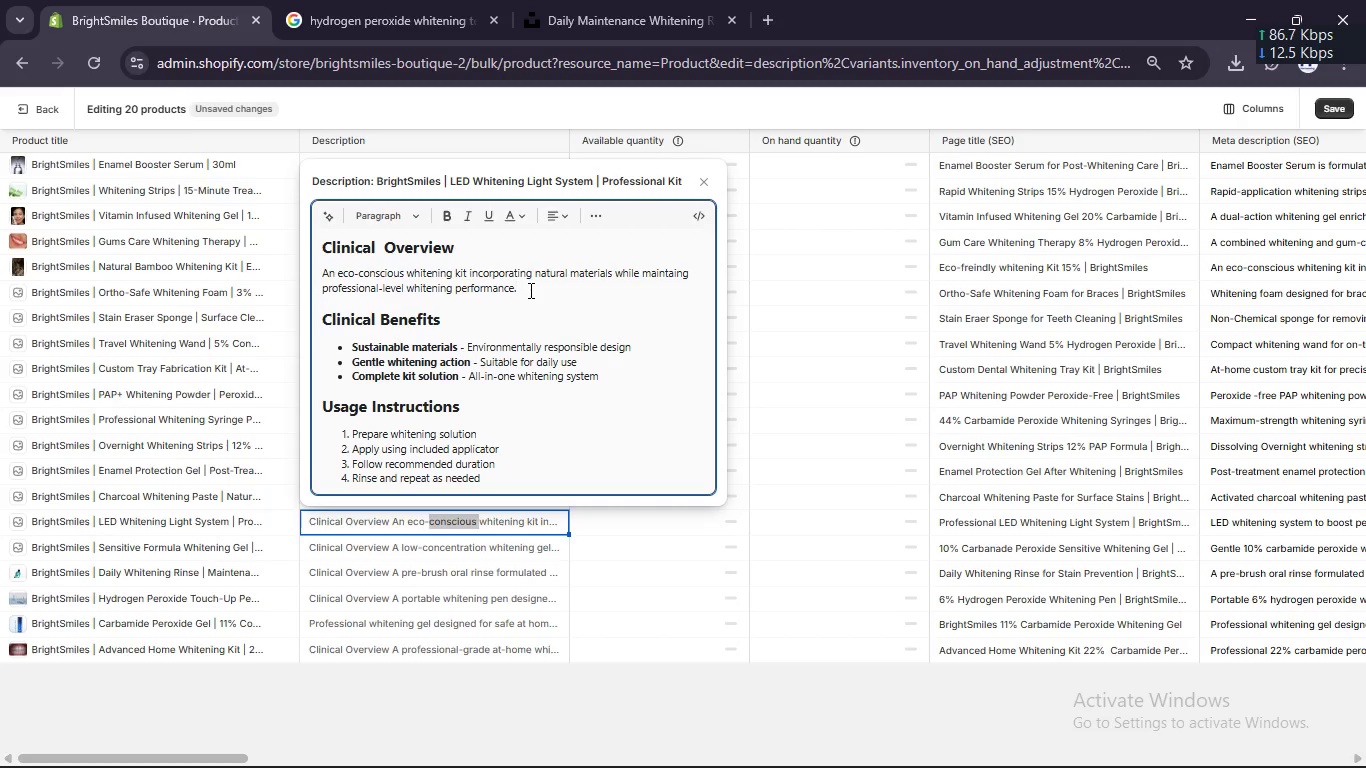 
left_click_drag(start_coordinate=[529, 290], to_coordinate=[311, 274])
 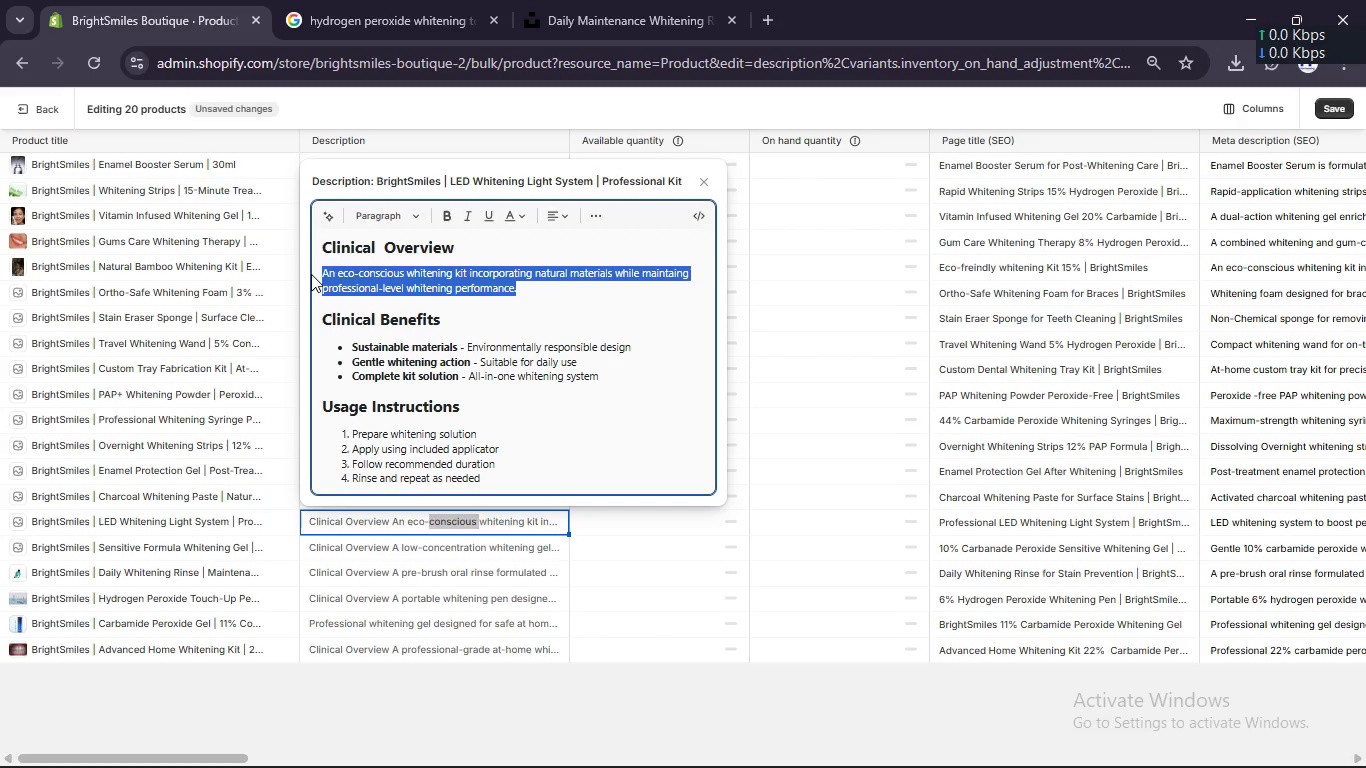 
type(A low)
 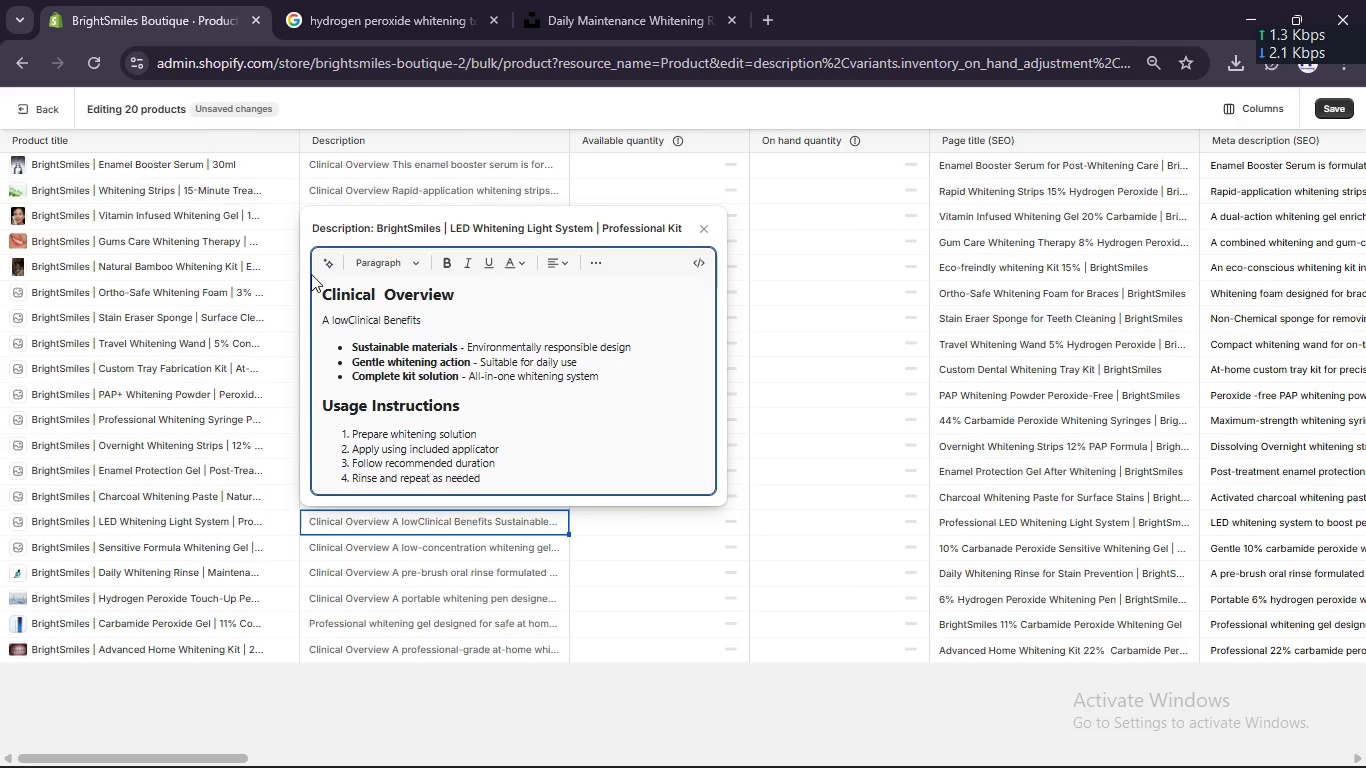 
key(Enter)
 